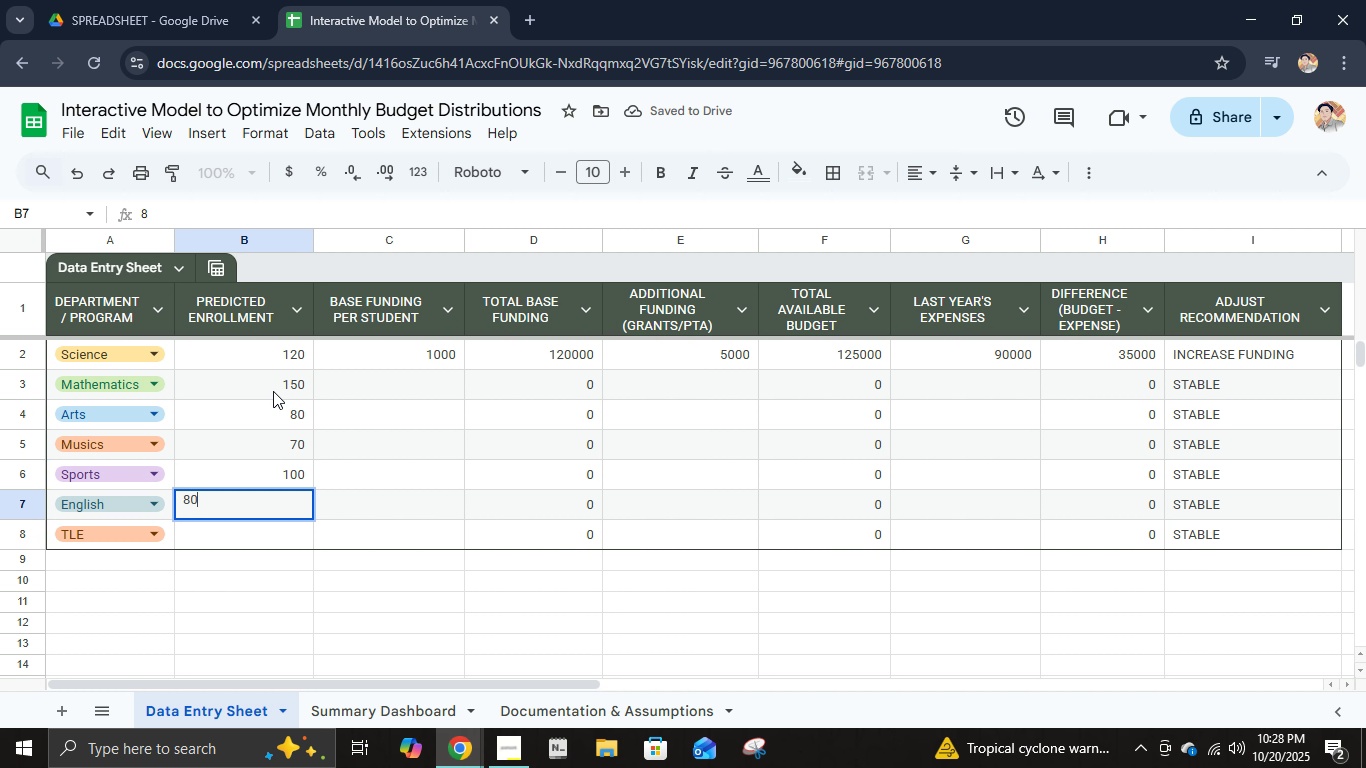 
key(Numpad8)
 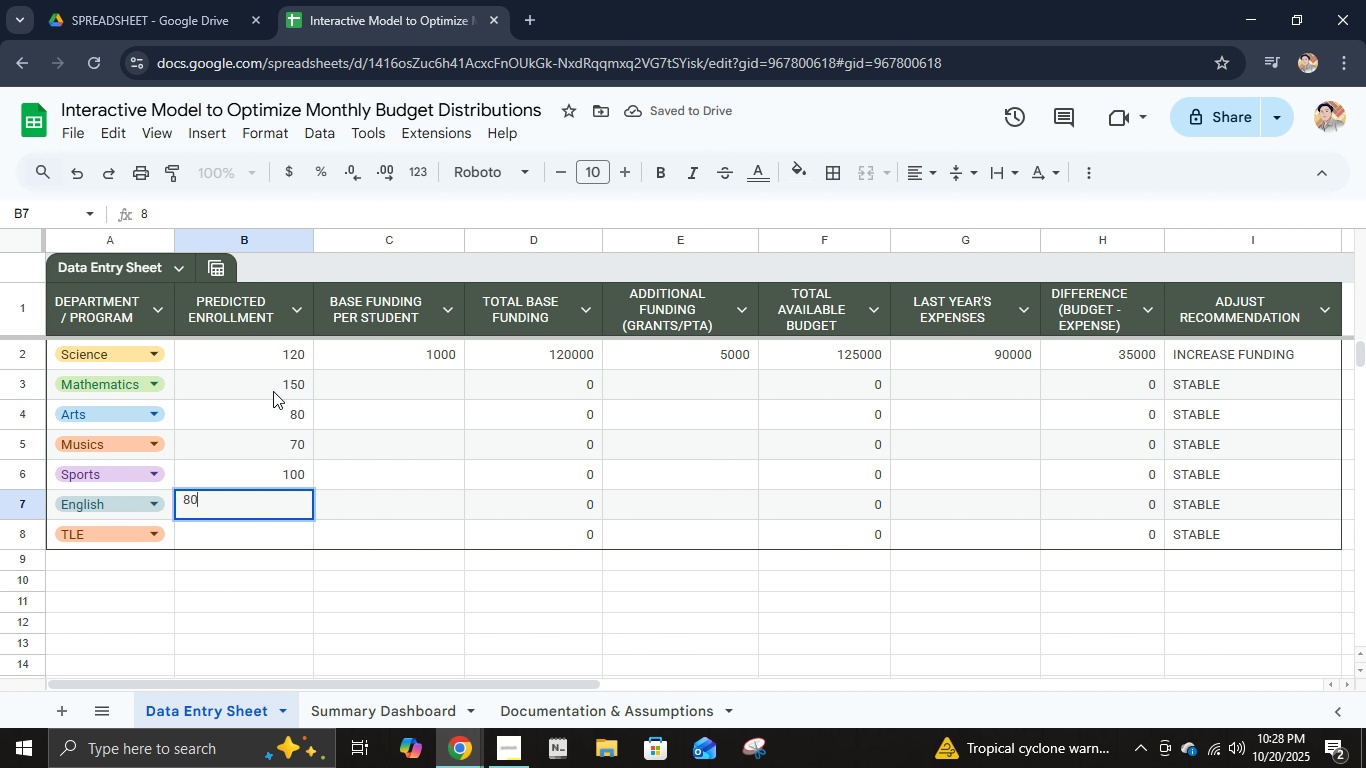 
key(Numpad0)
 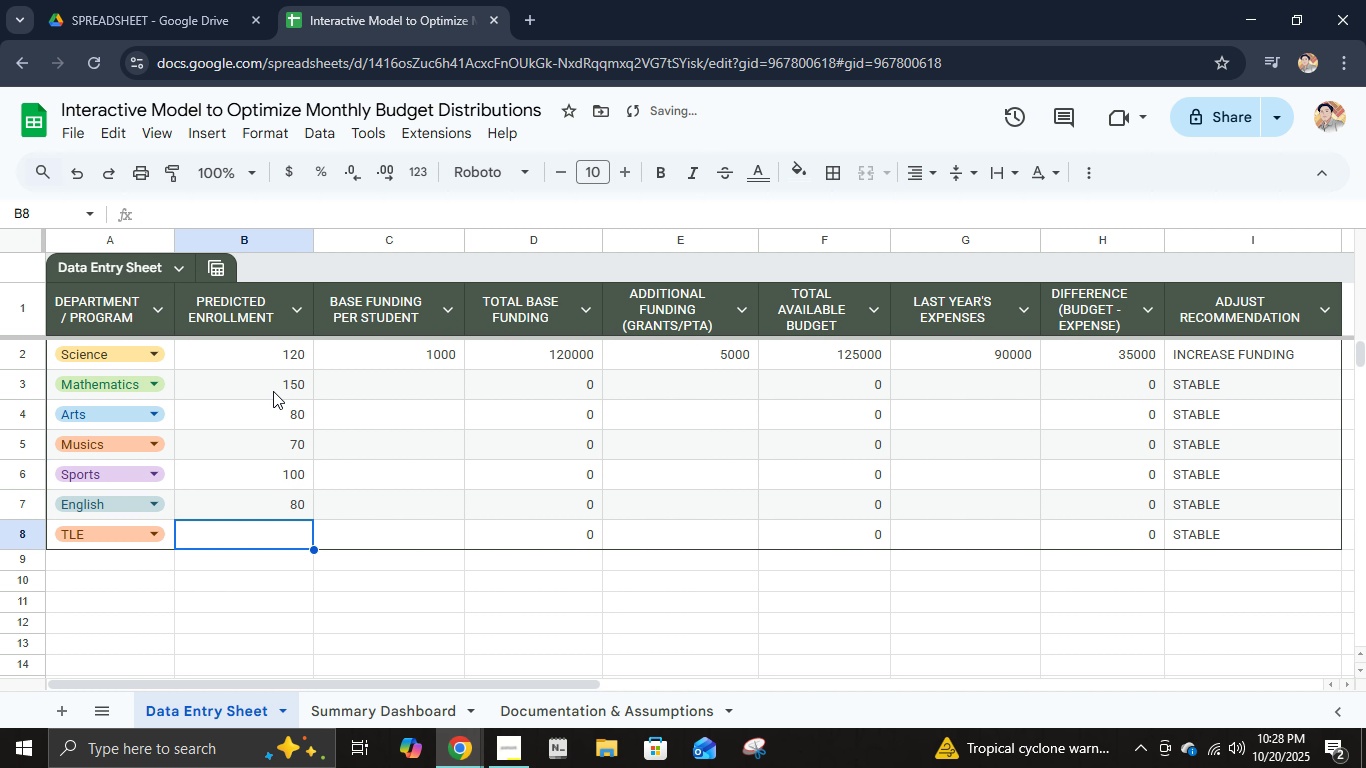 
key(NumpadEnter)
 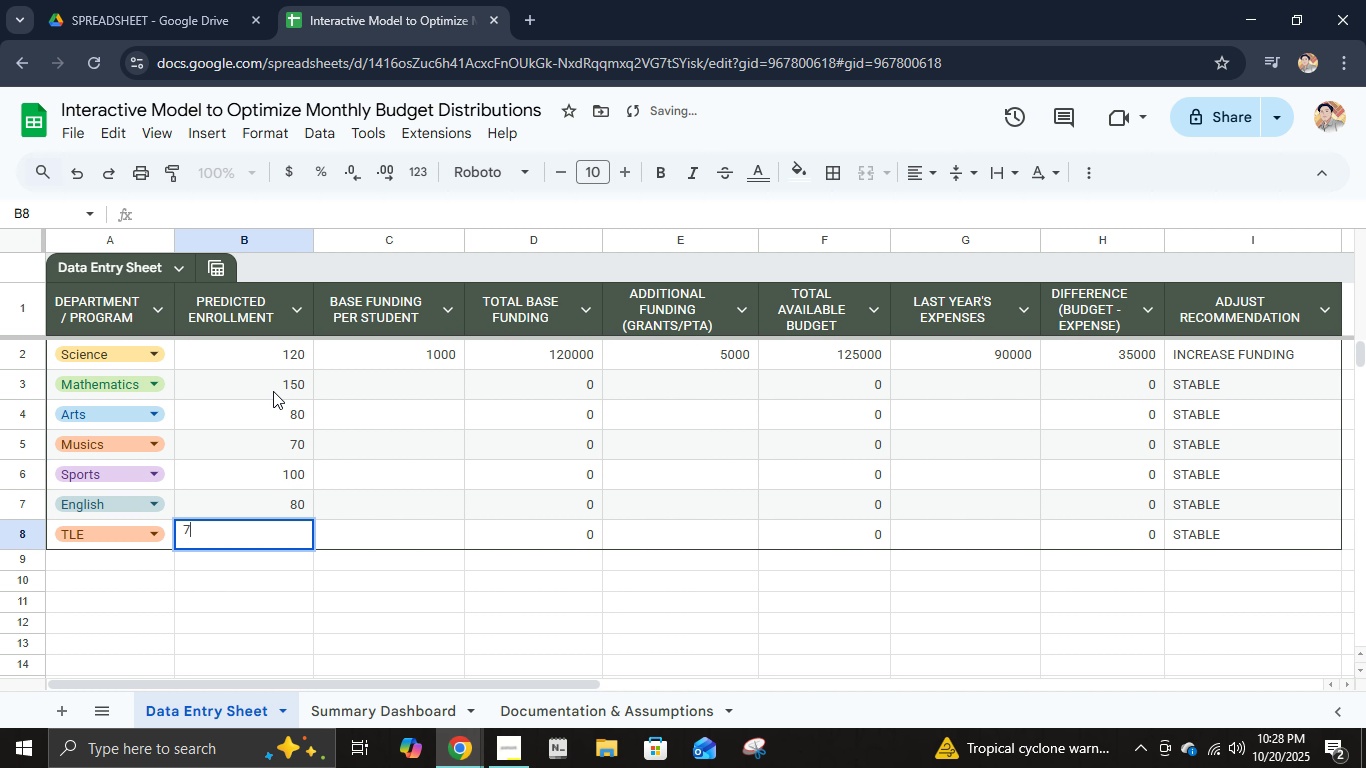 
key(Numpad7)
 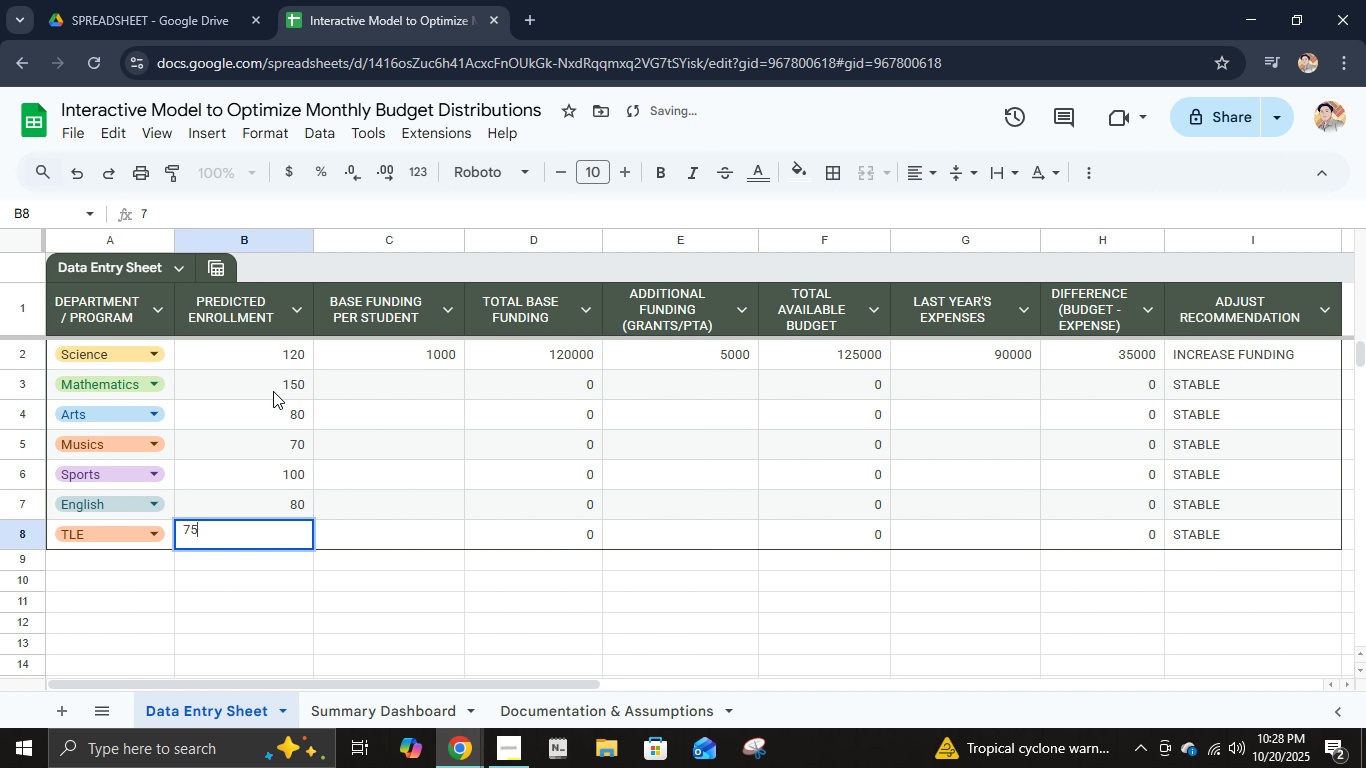 
key(Numpad5)
 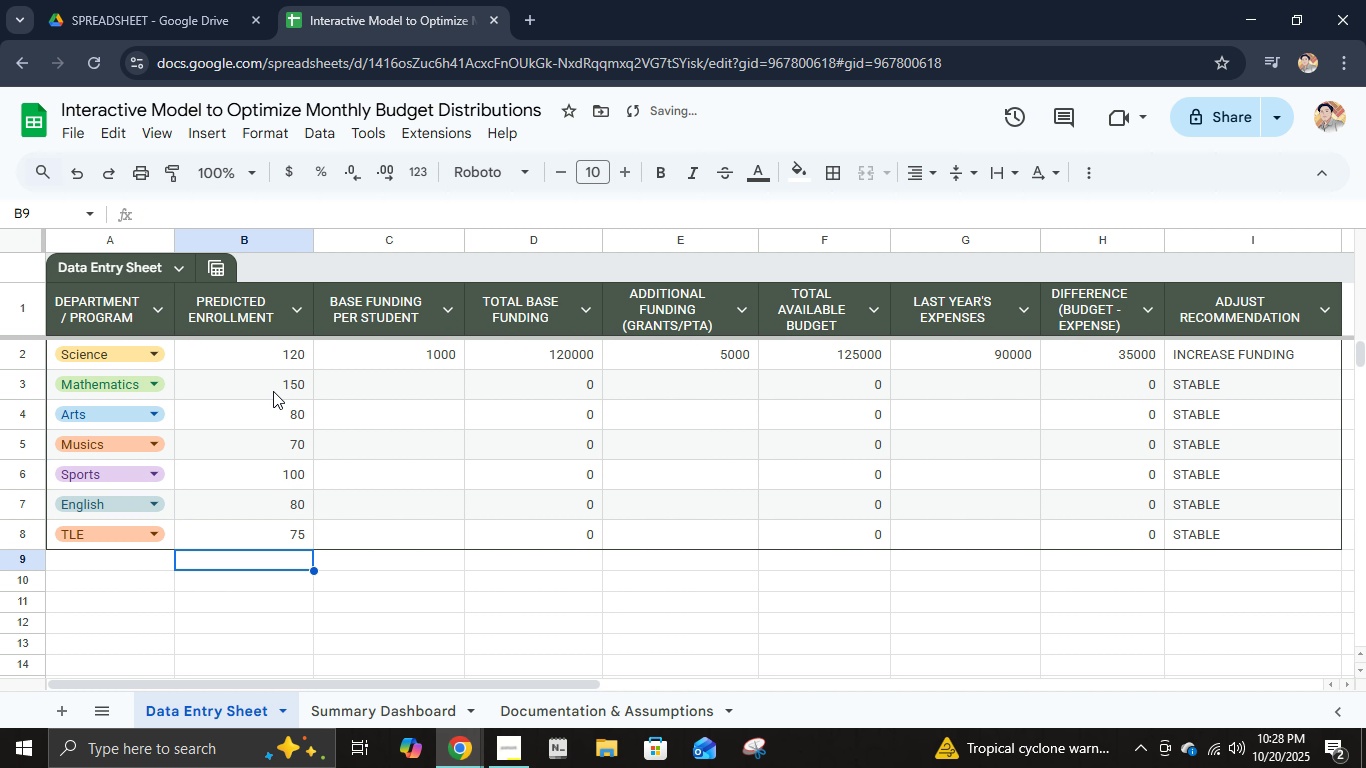 
key(NumpadEnter)
 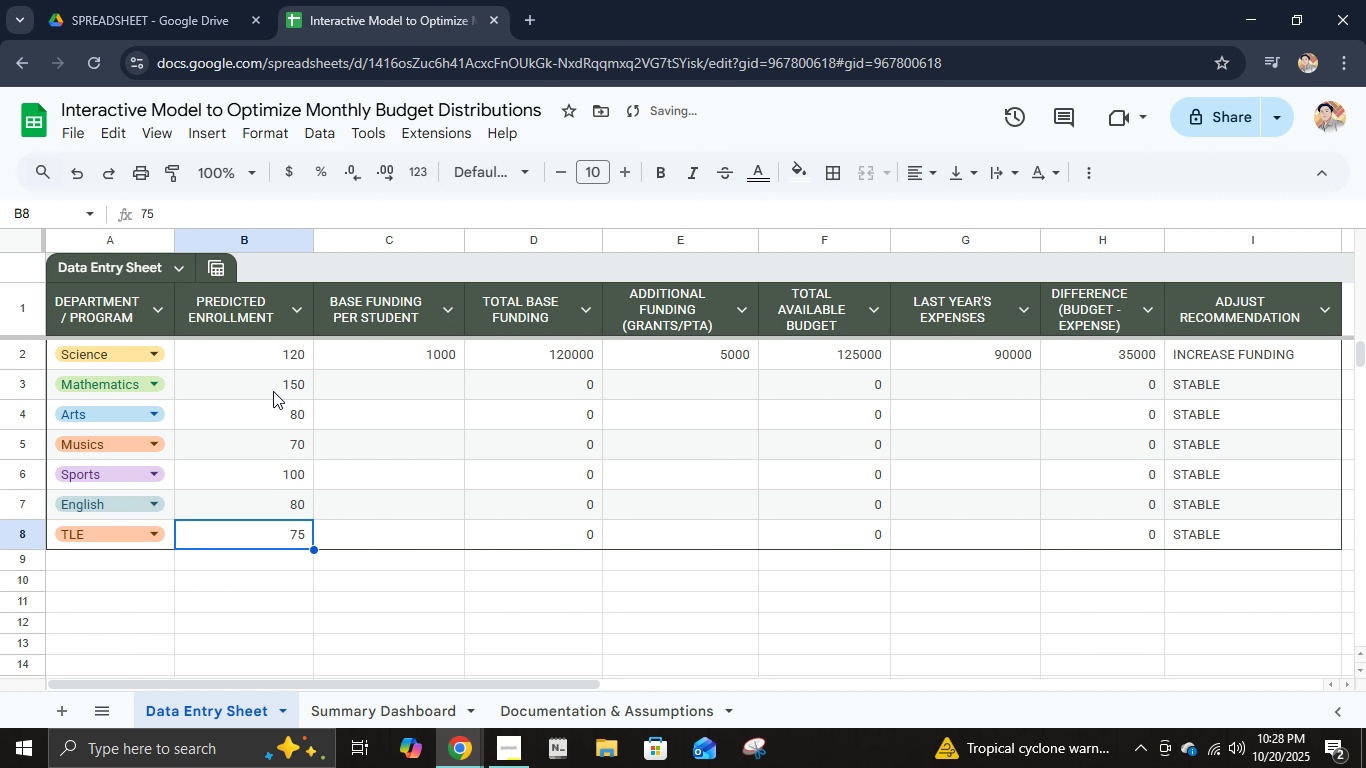 
key(ArrowUp)
 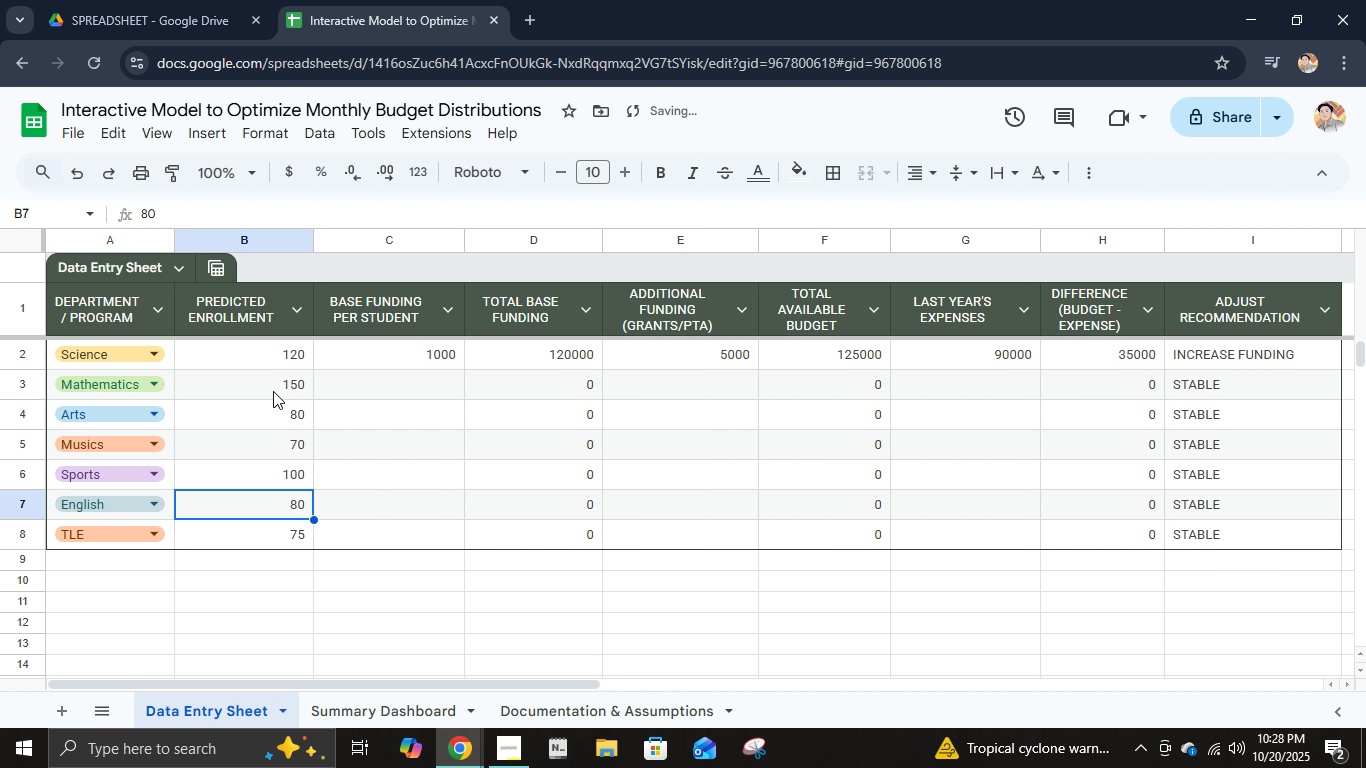 
key(ArrowUp)
 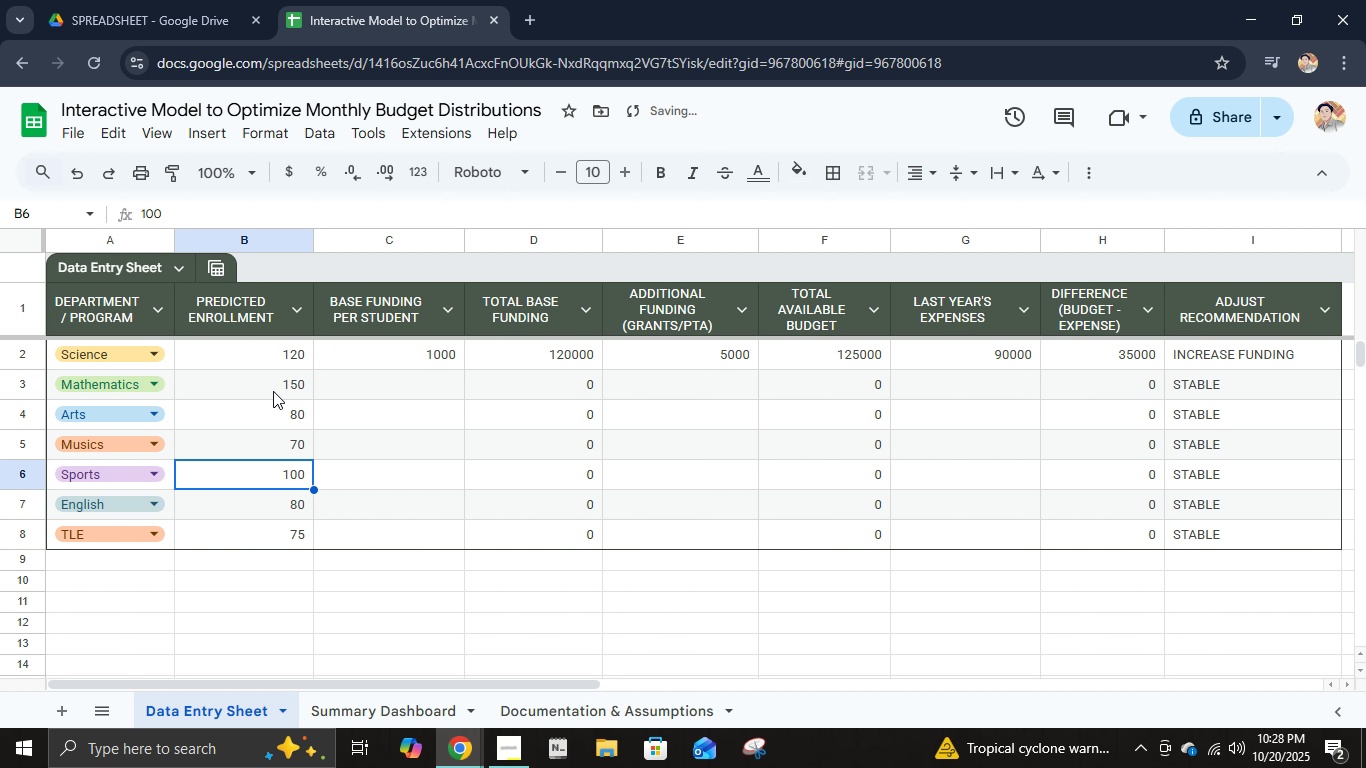 
key(ArrowUp)
 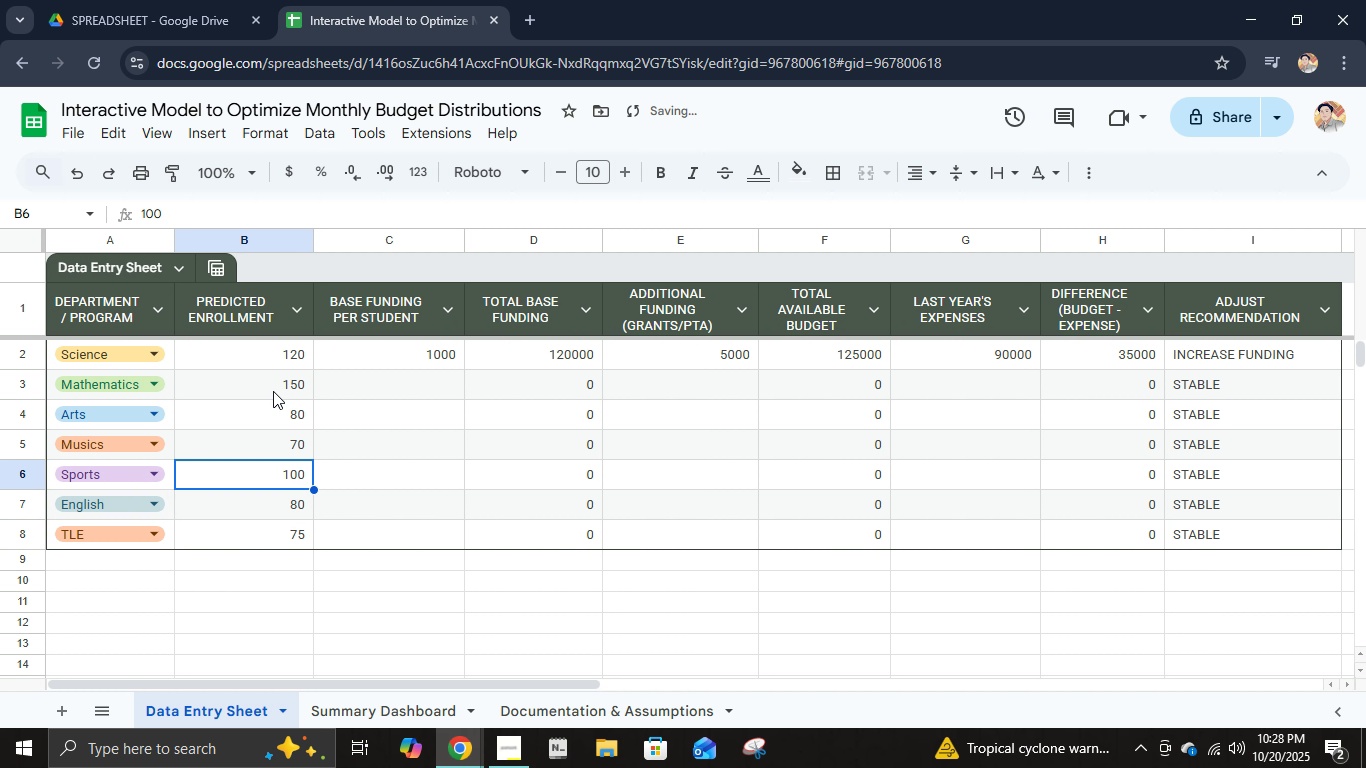 
key(ArrowUp)
 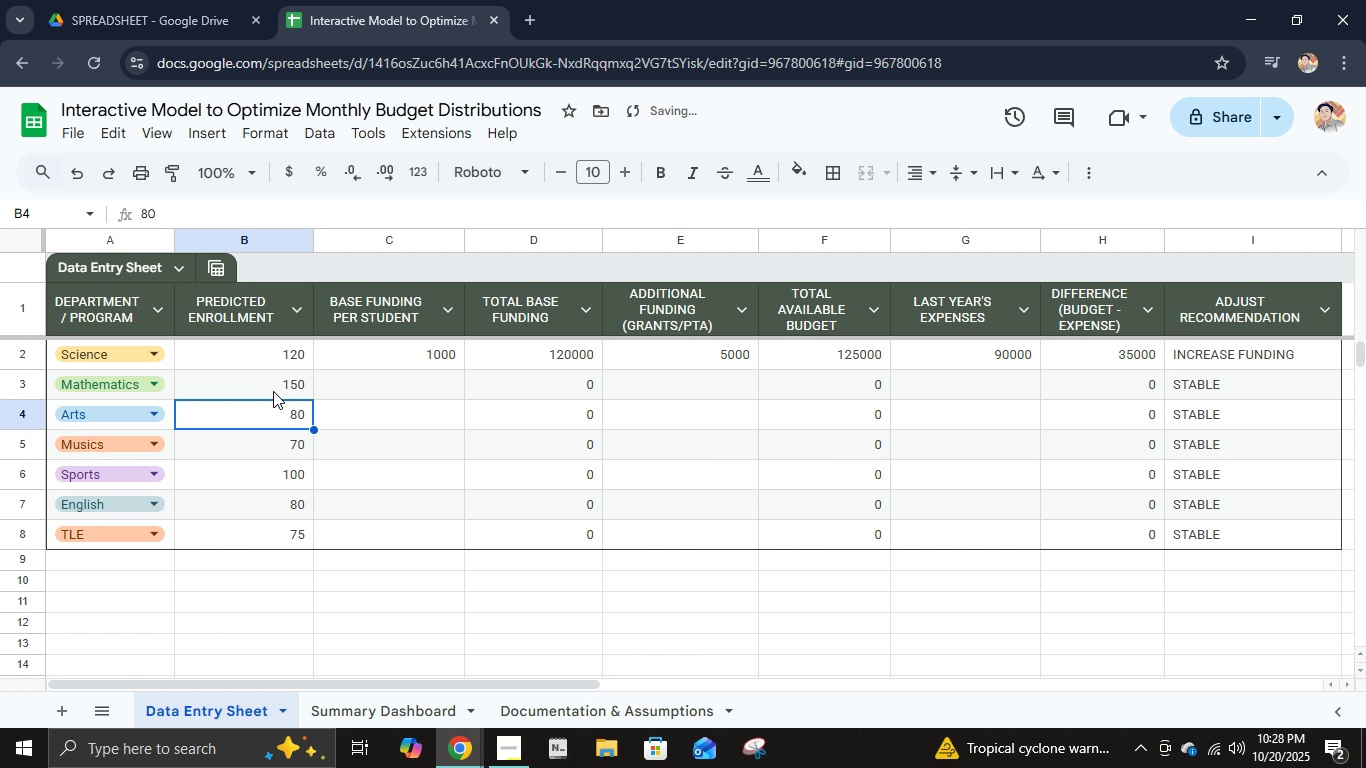 
key(ArrowUp)
 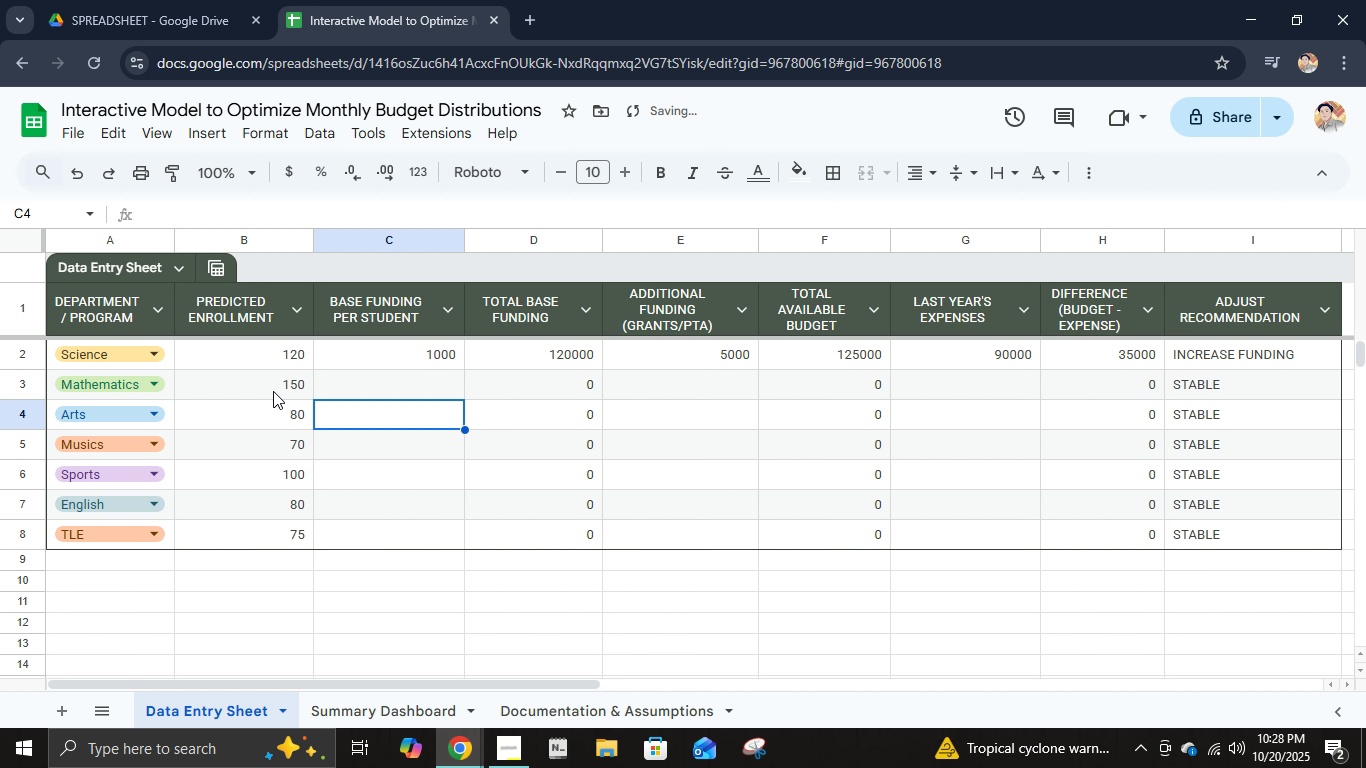 
key(ArrowRight)
 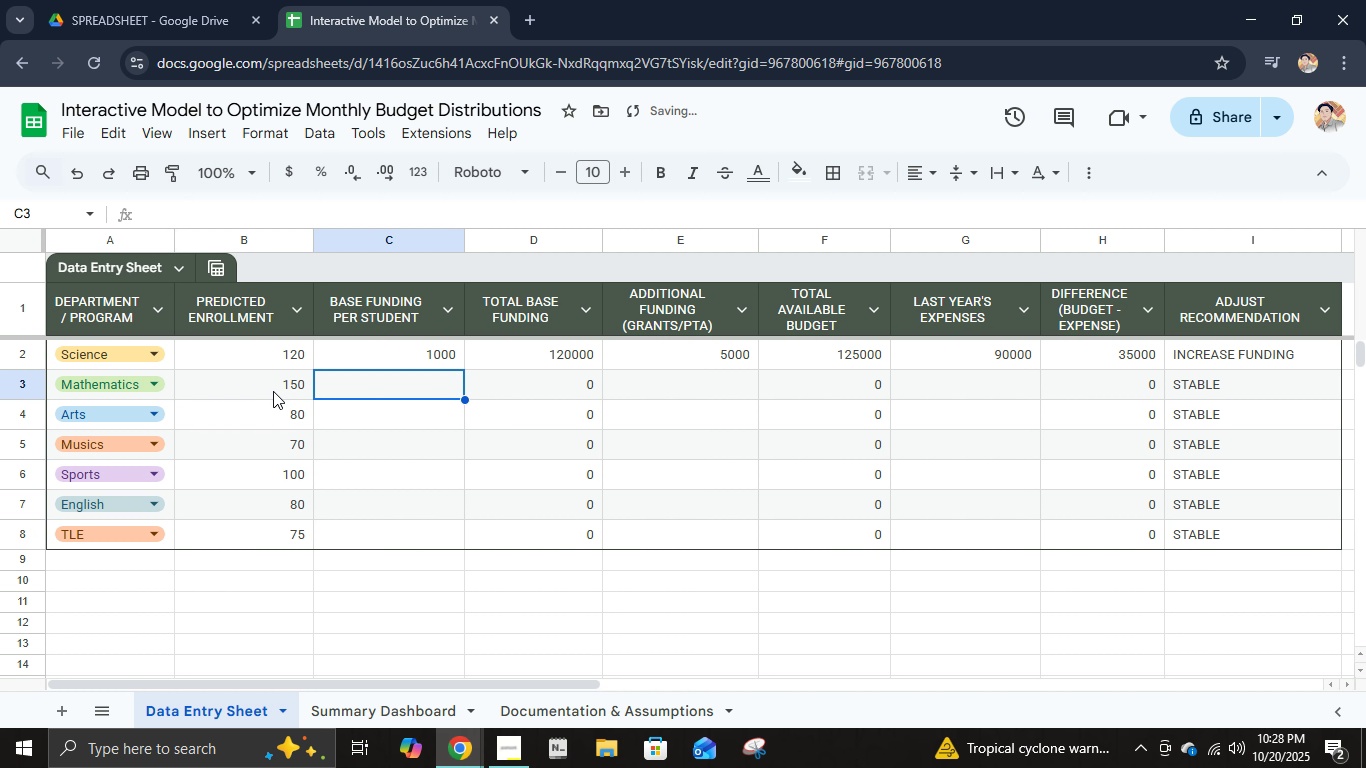 
key(ArrowUp)
 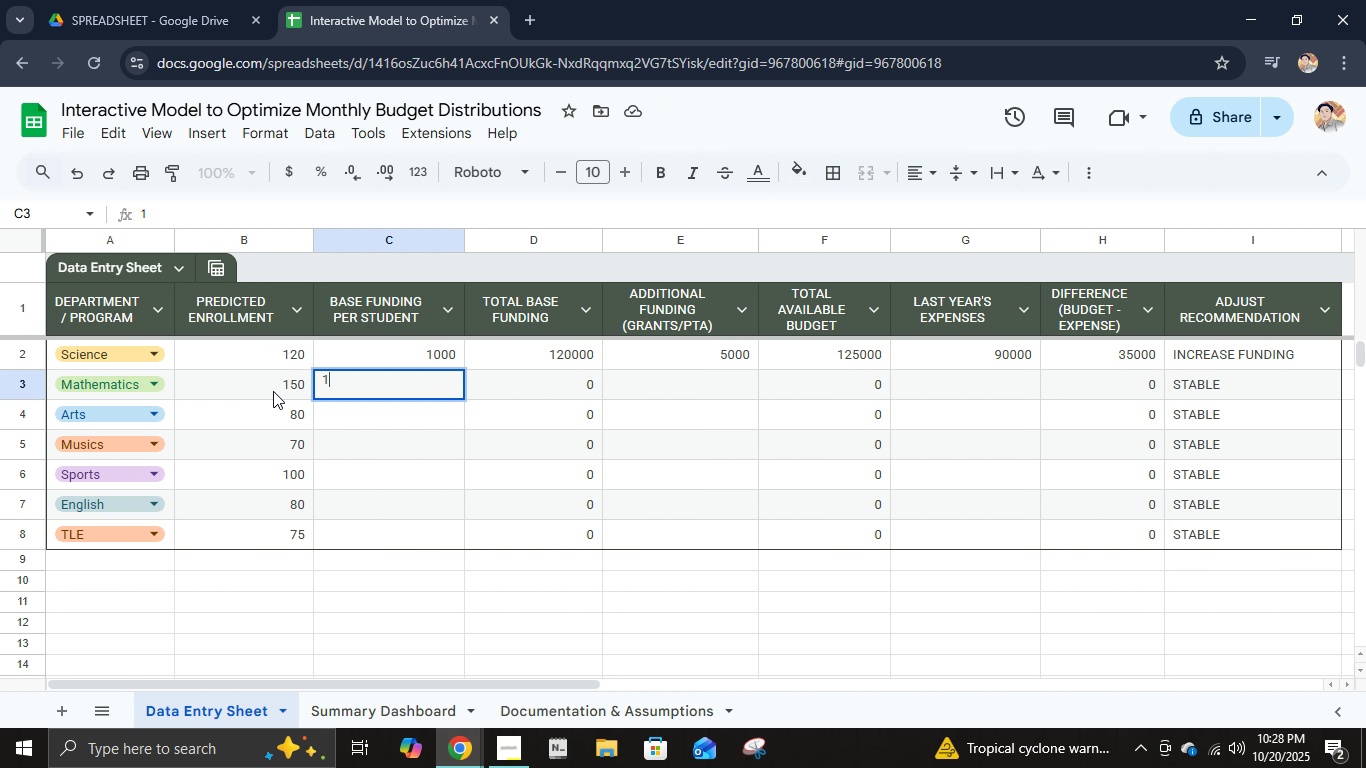 
wait(7.39)
 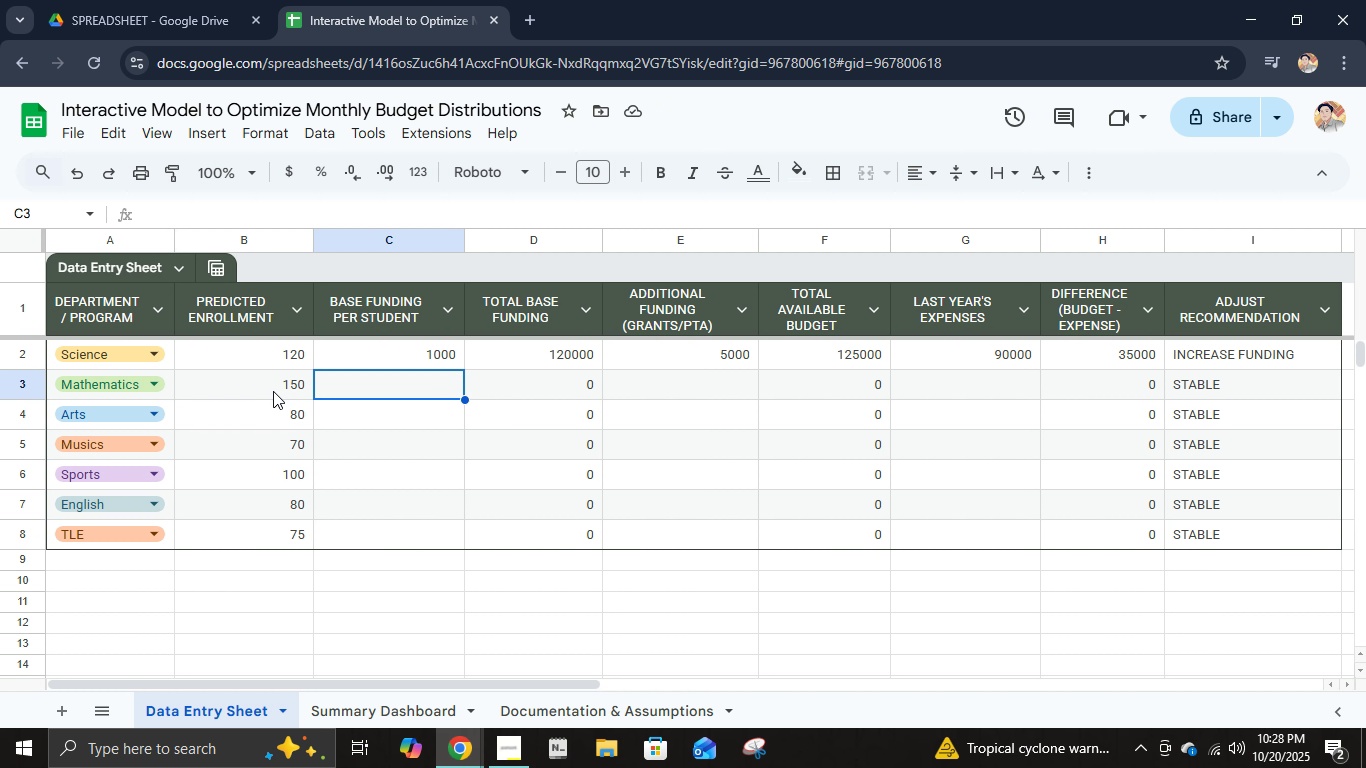 
key(Numpad1)
 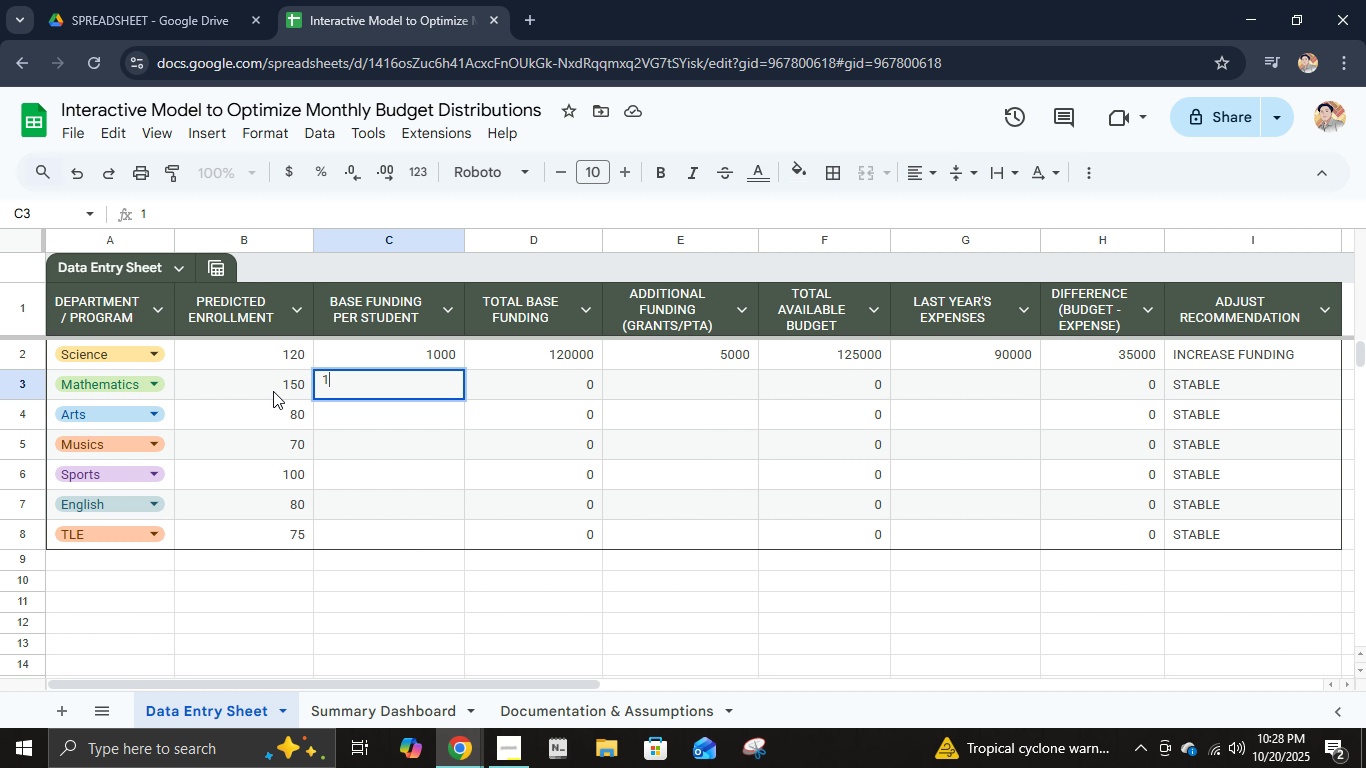 
key(Numpad0)
 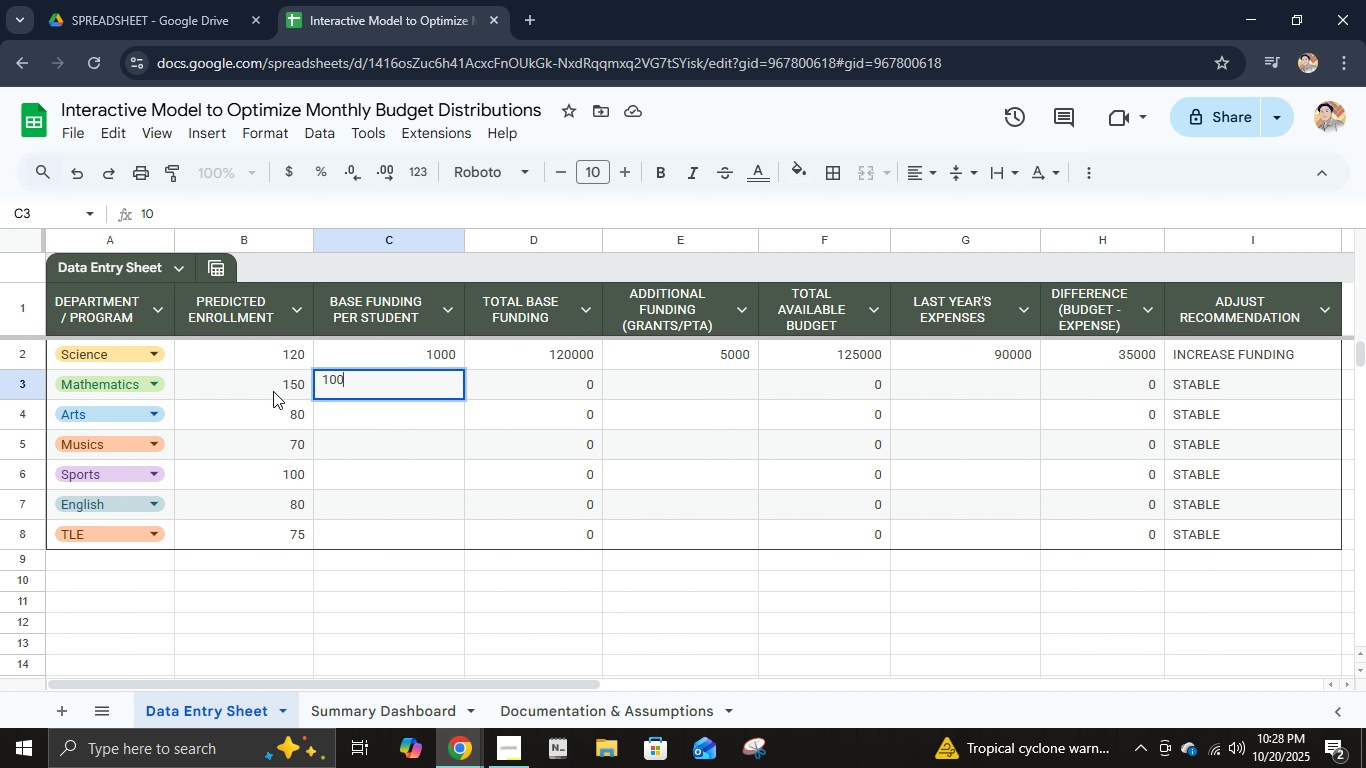 
key(Numpad0)
 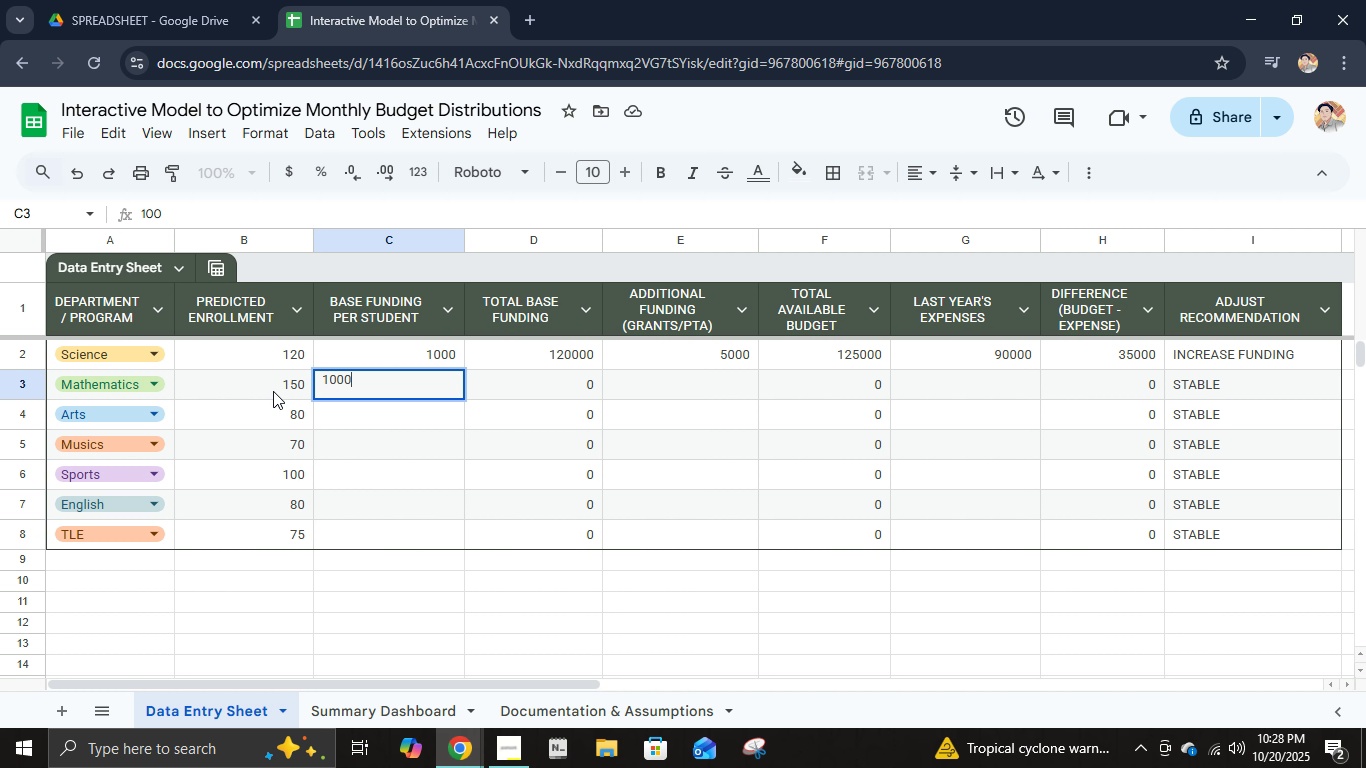 
key(Numpad0)
 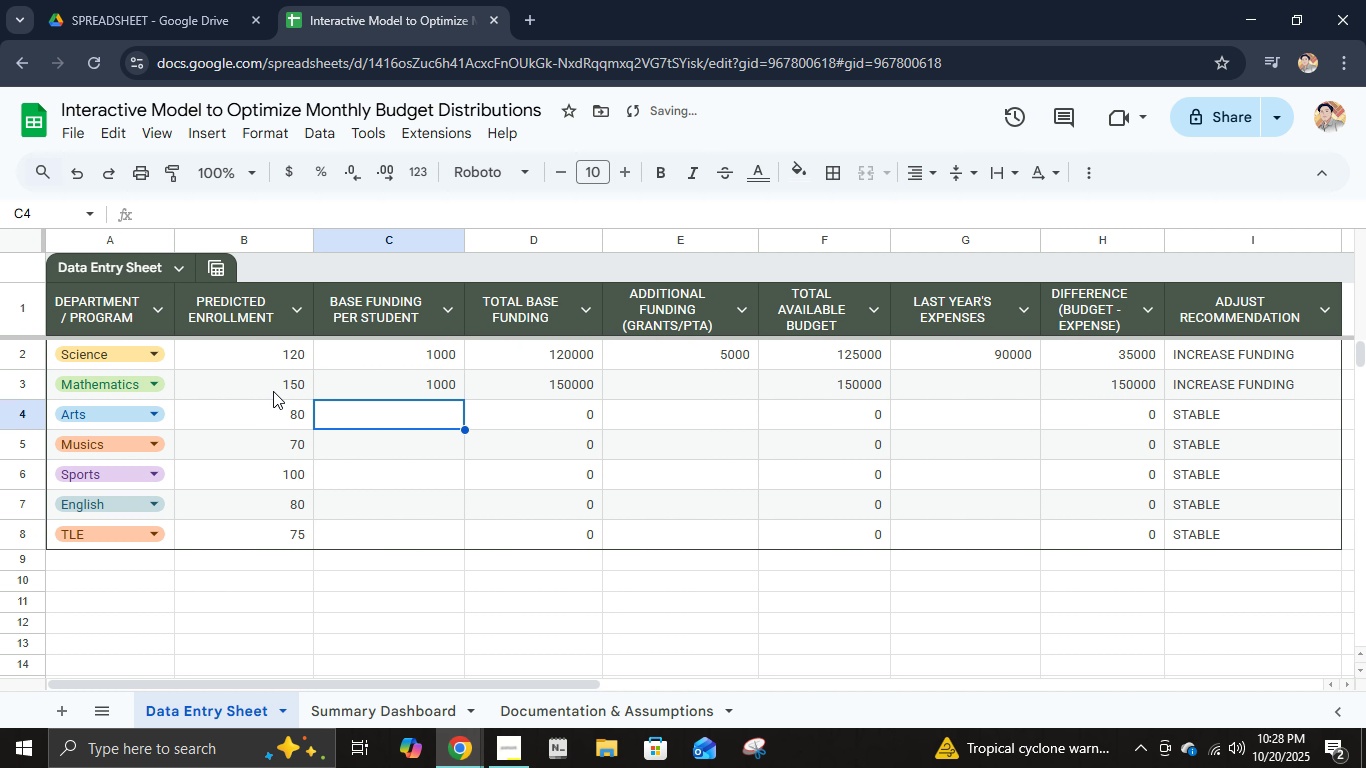 
key(NumpadEnter)
 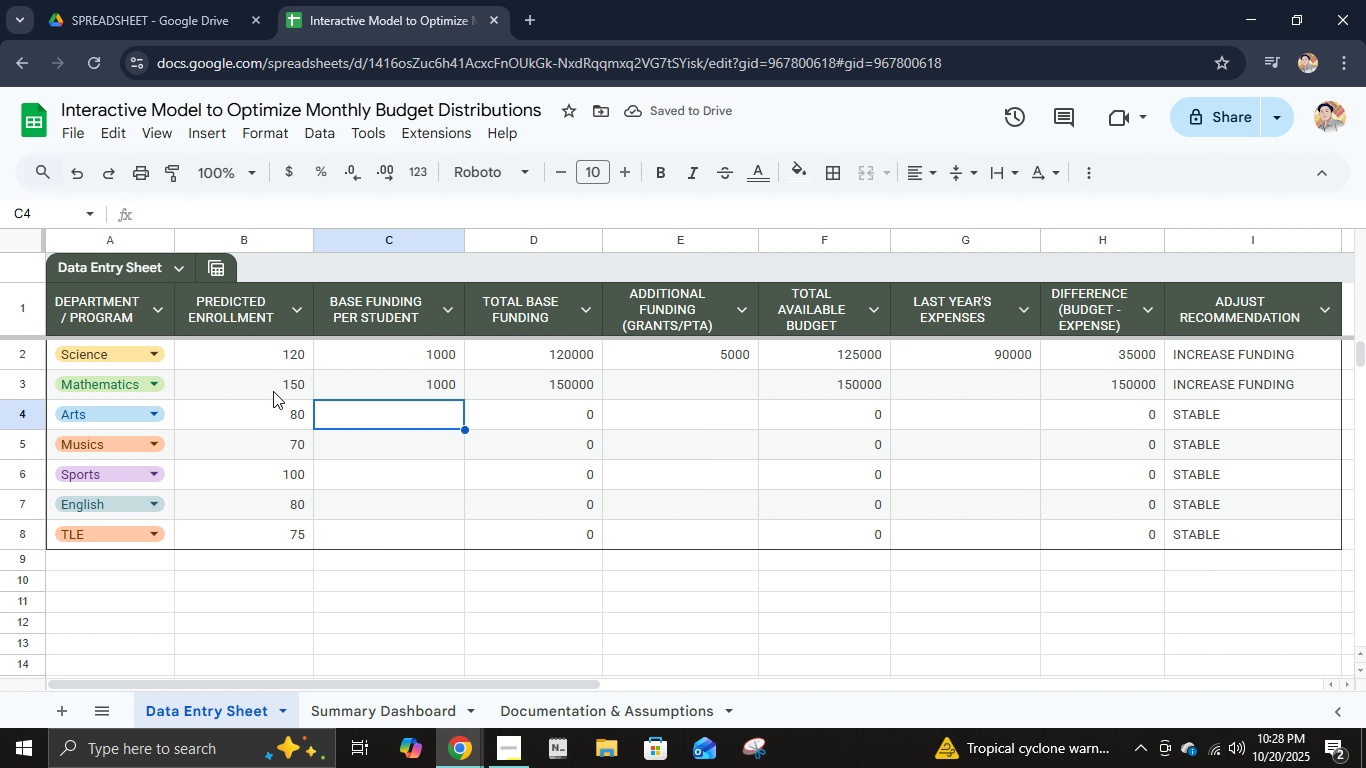 
key(Numpad8)
 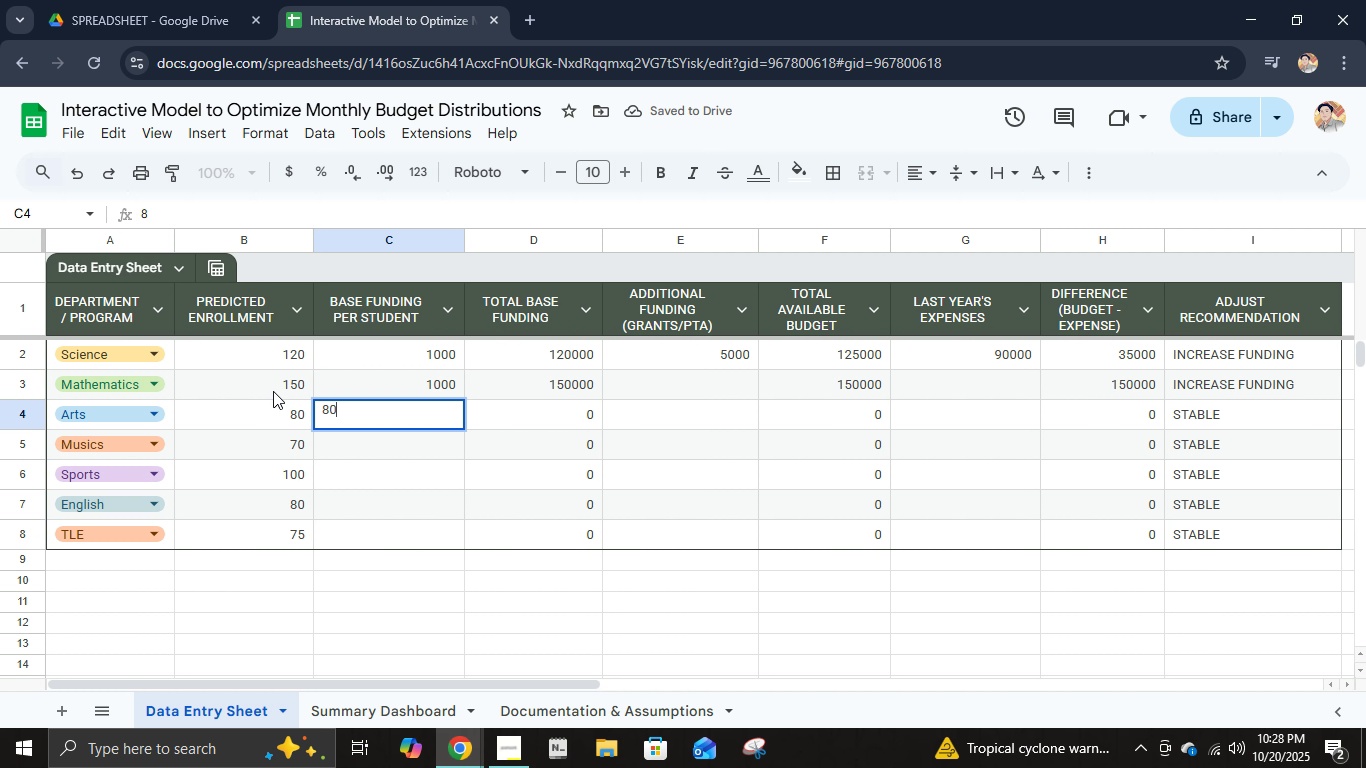 
key(Numpad0)
 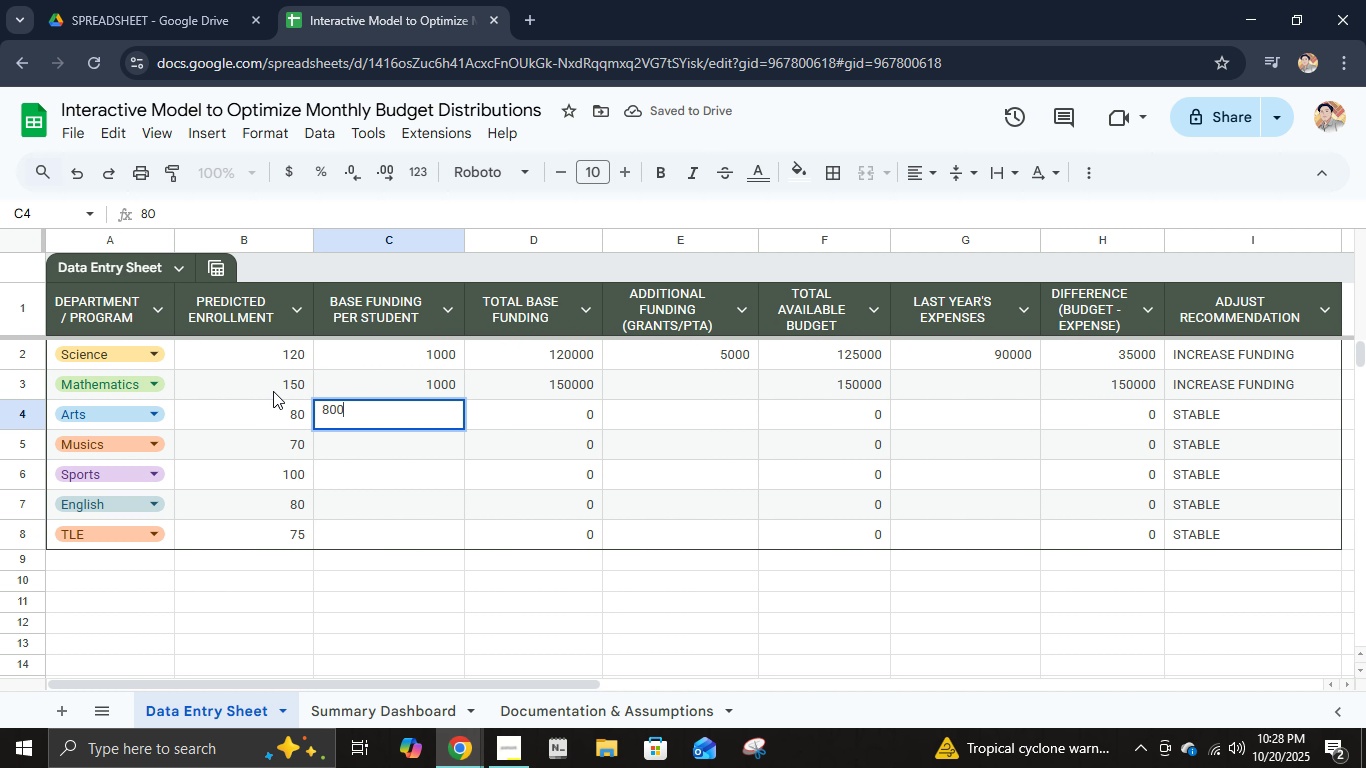 
key(Numpad0)
 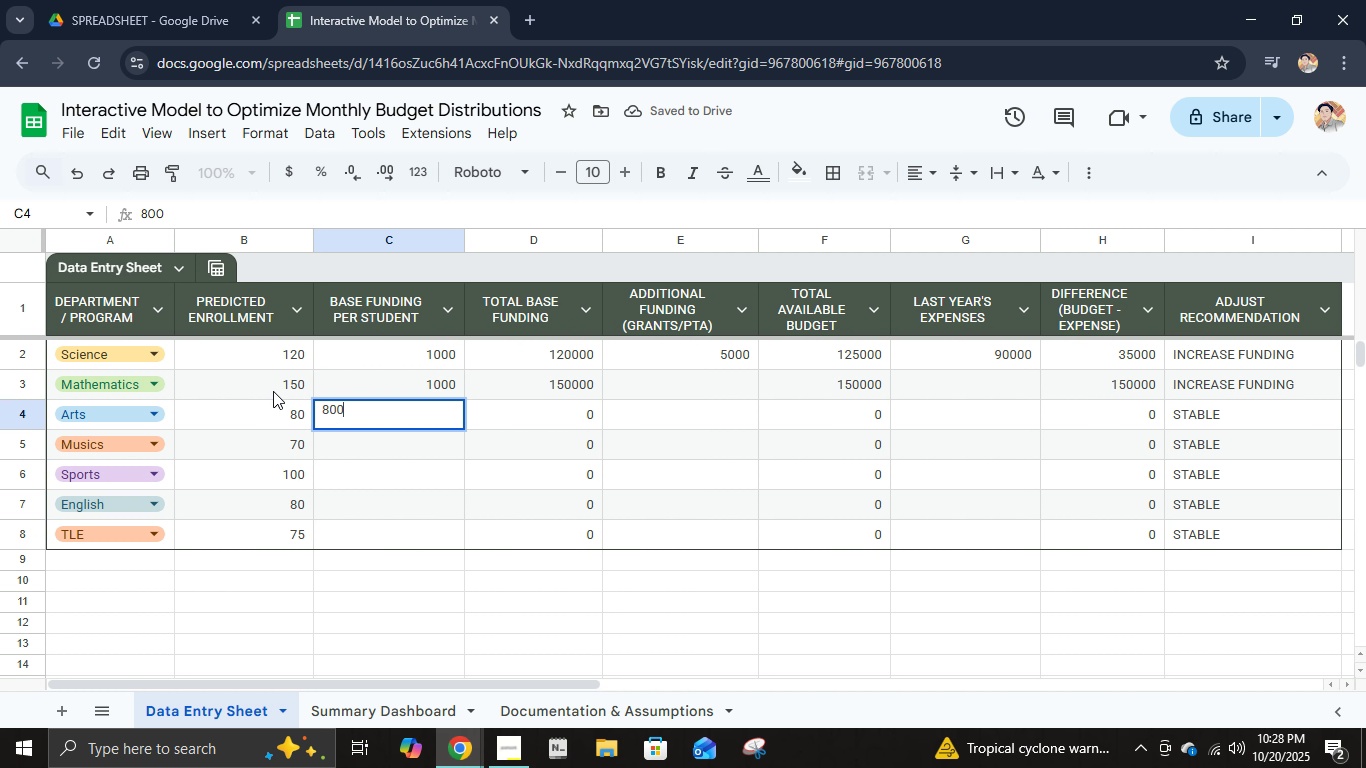 
key(NumpadEnter)
 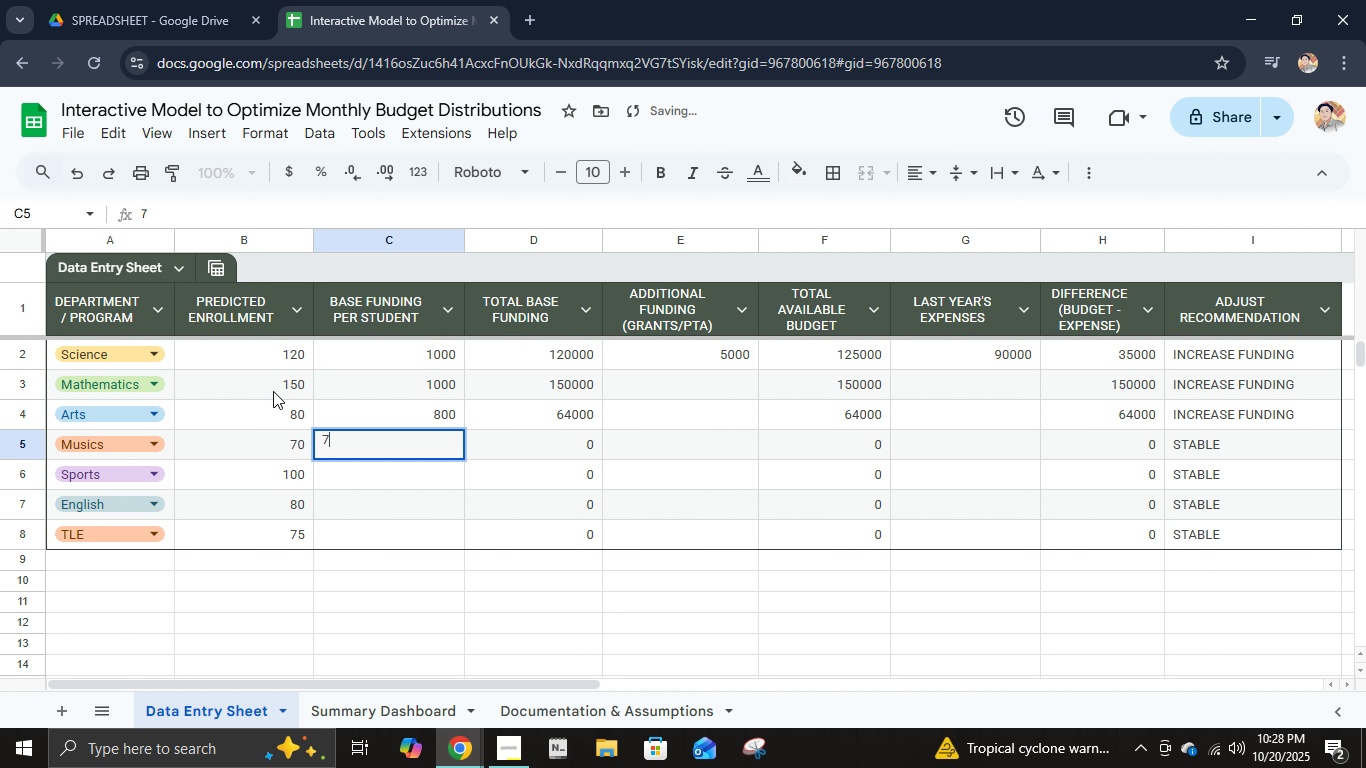 
key(Numpad7)
 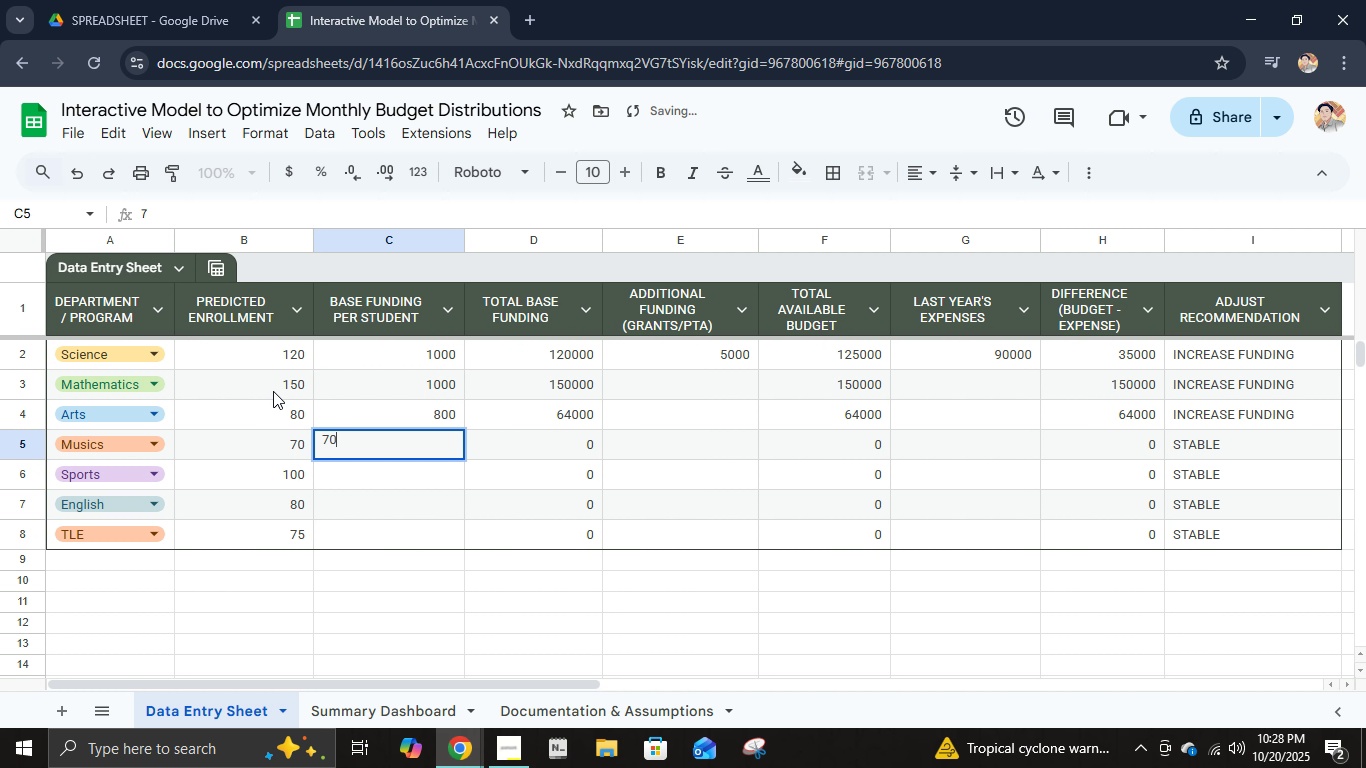 
key(Numpad0)
 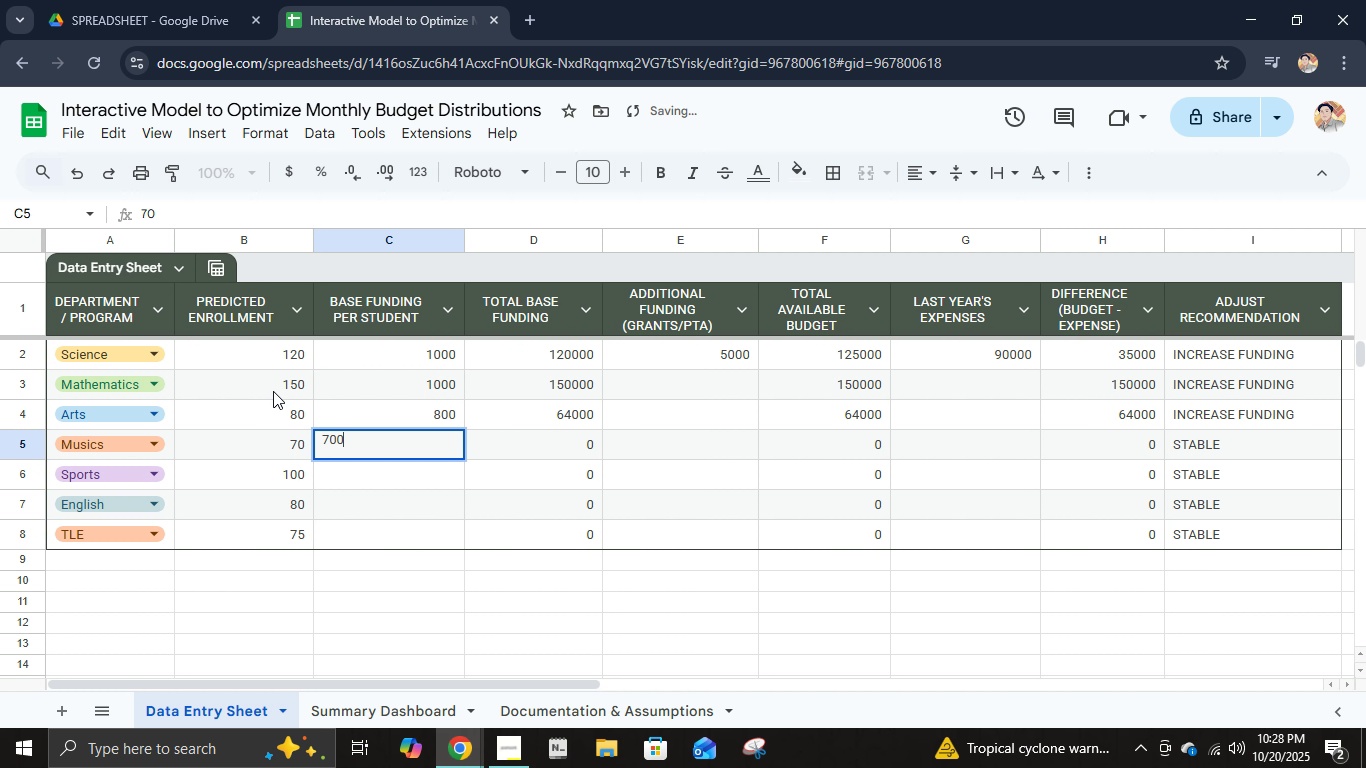 
key(Numpad0)
 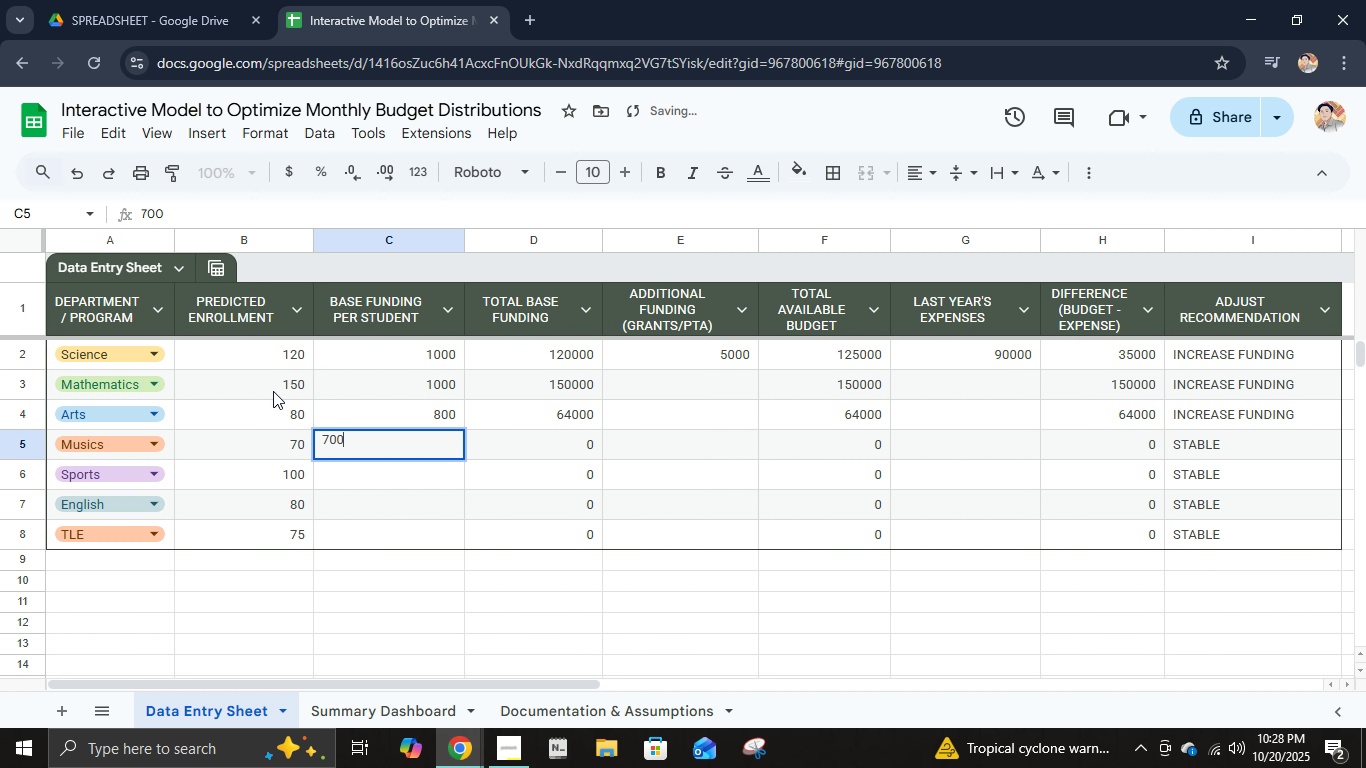 
key(NumpadEnter)
 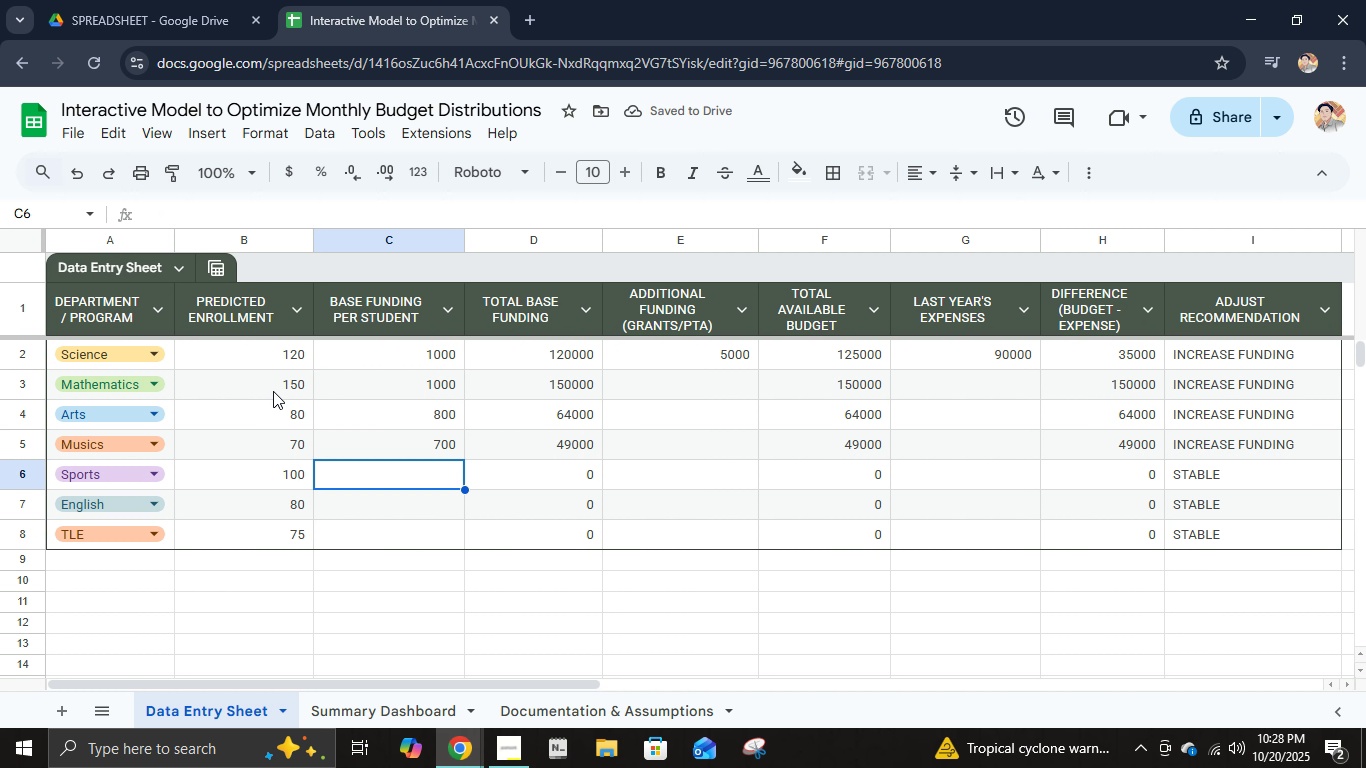 
key(Numpad9)
 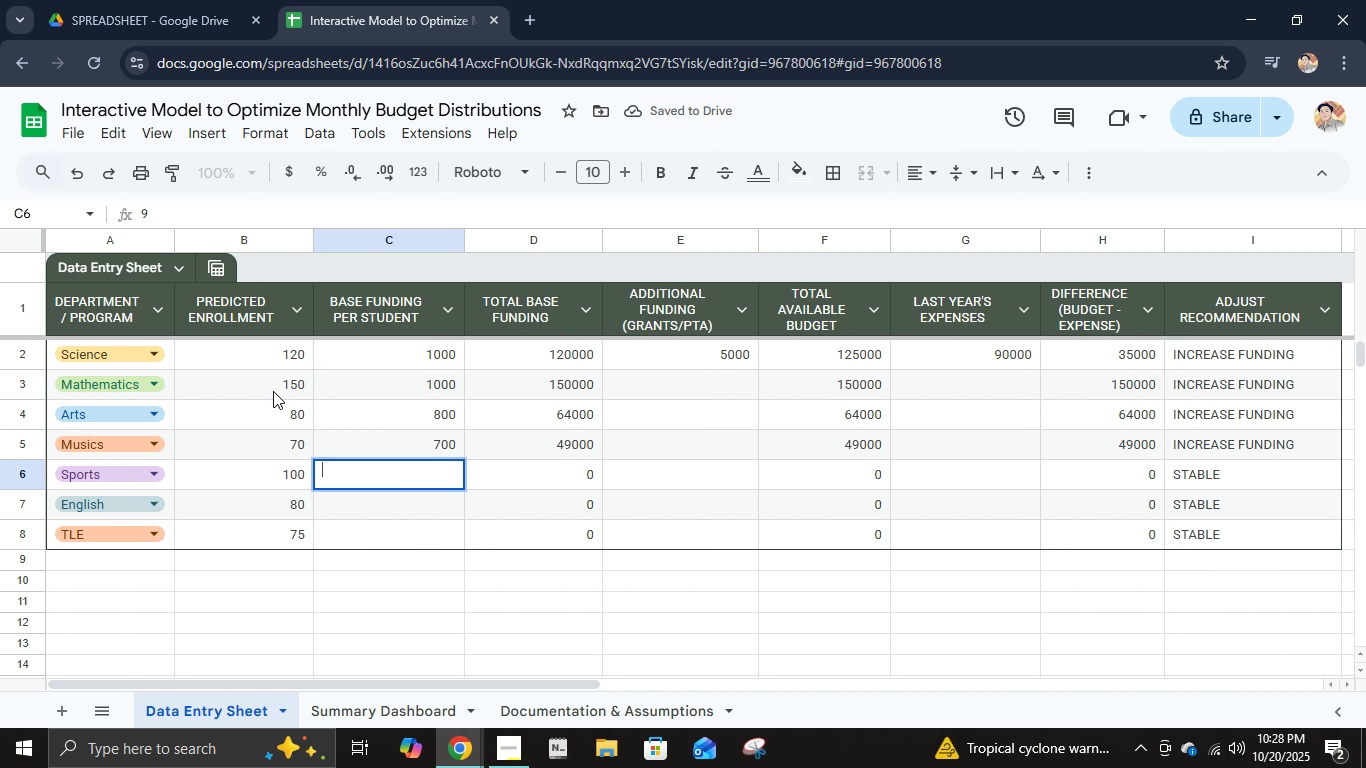 
key(Backspace)
 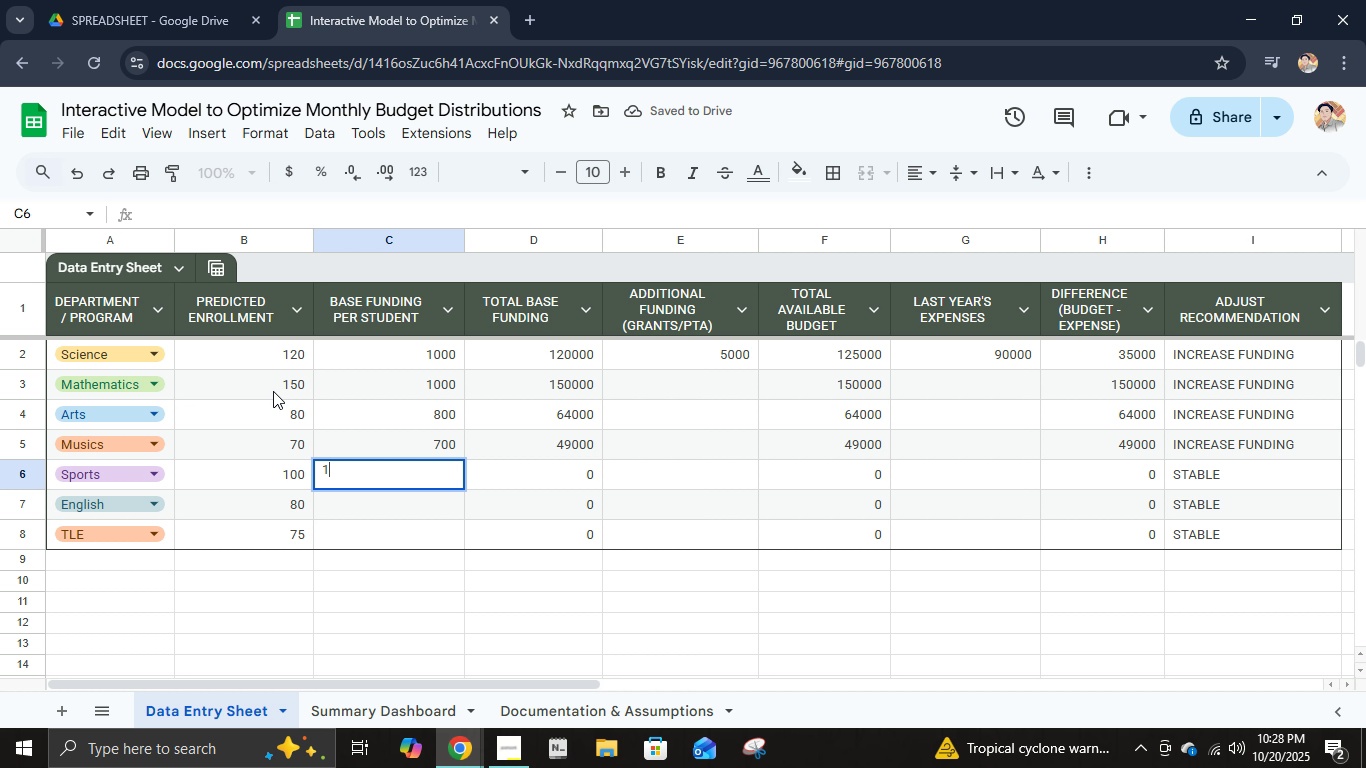 
key(Numpad1)
 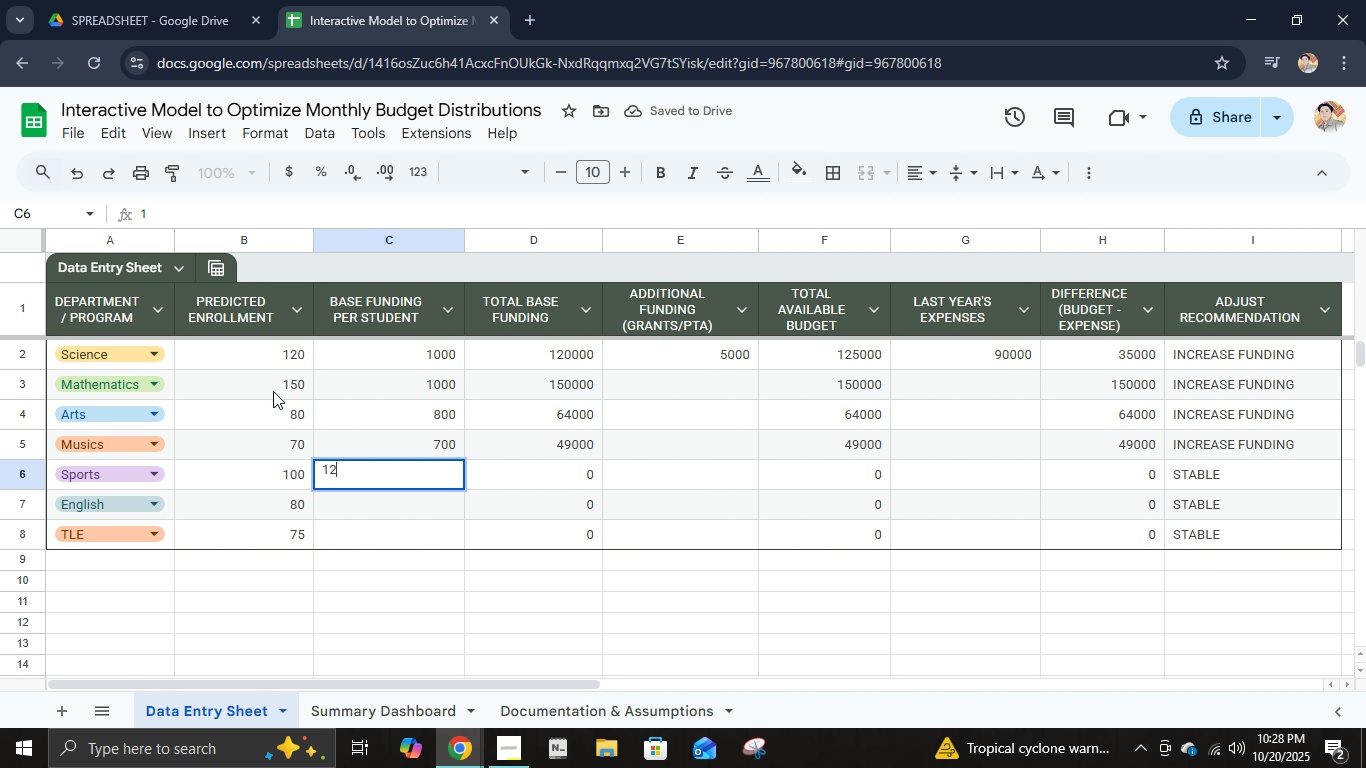 
key(Numpad2)
 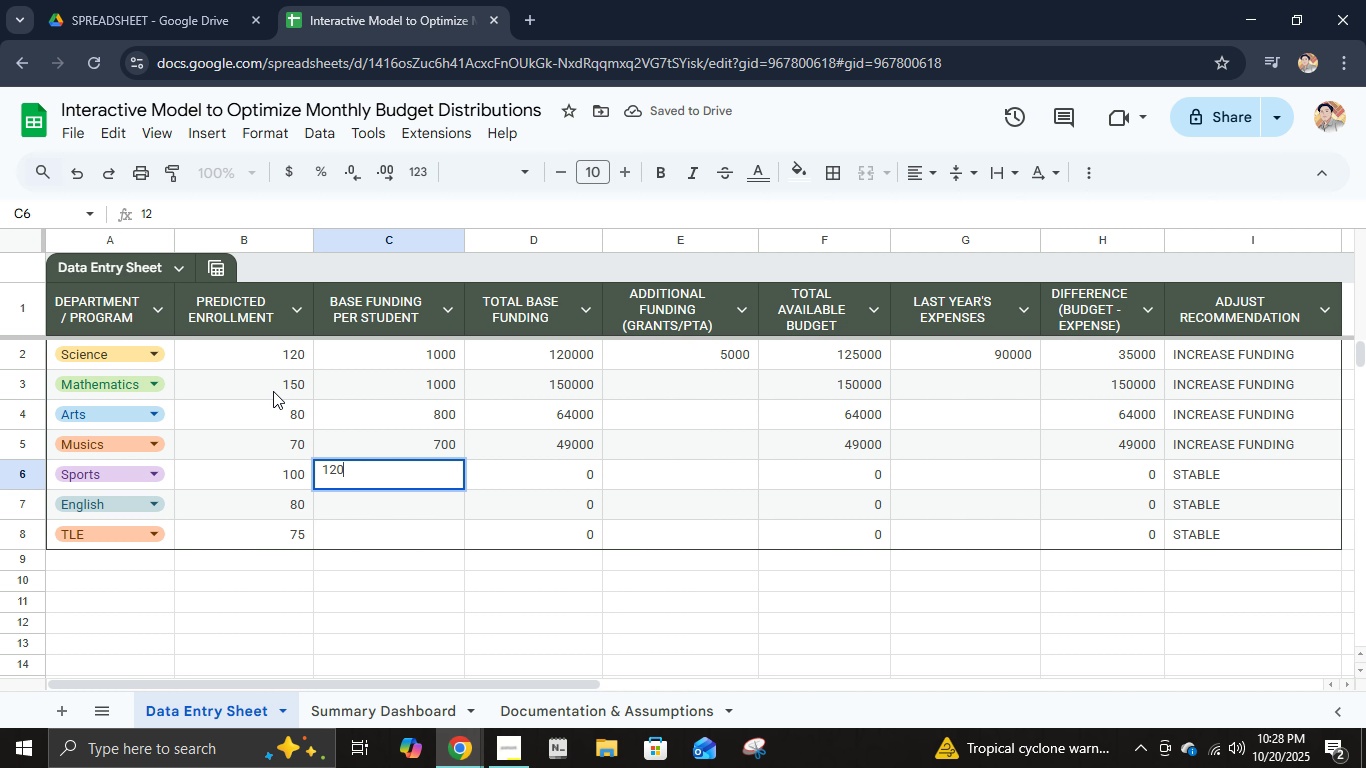 
key(Numpad0)
 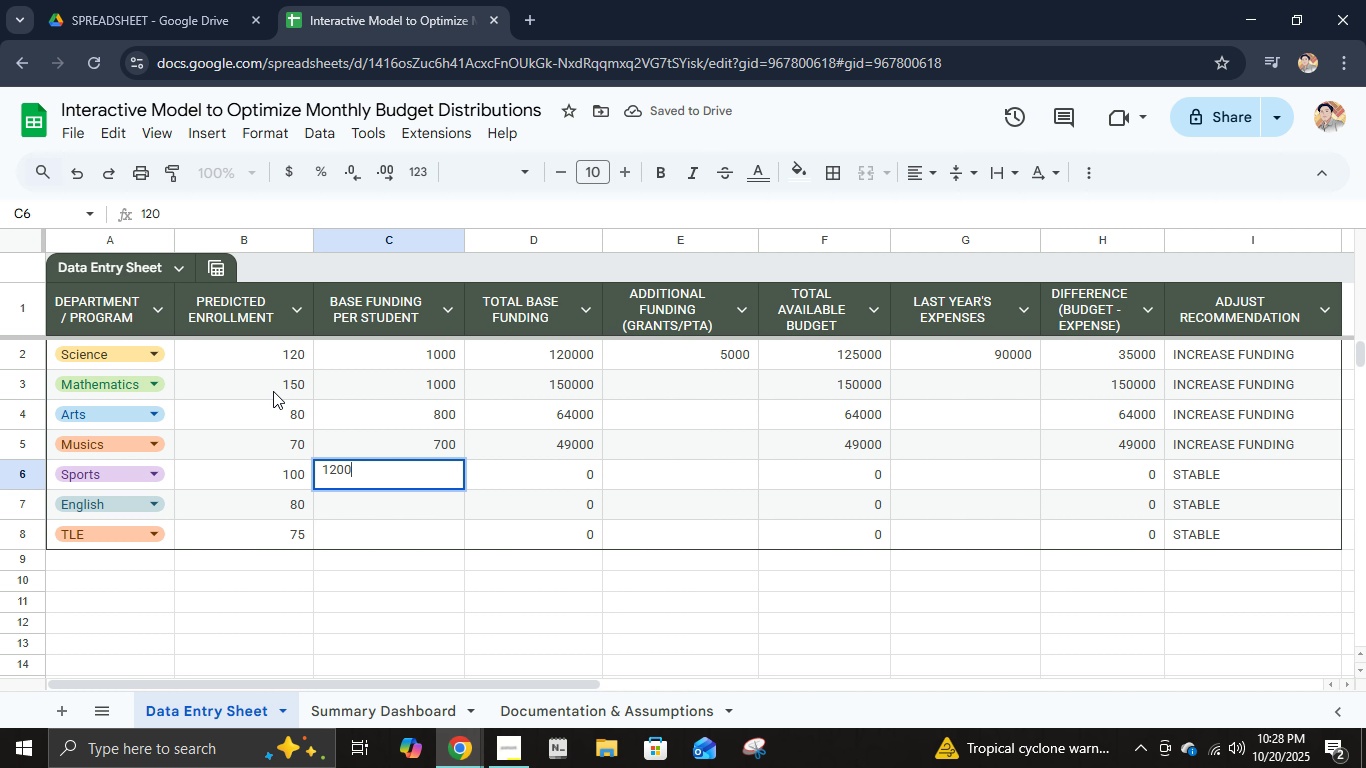 
key(Numpad0)
 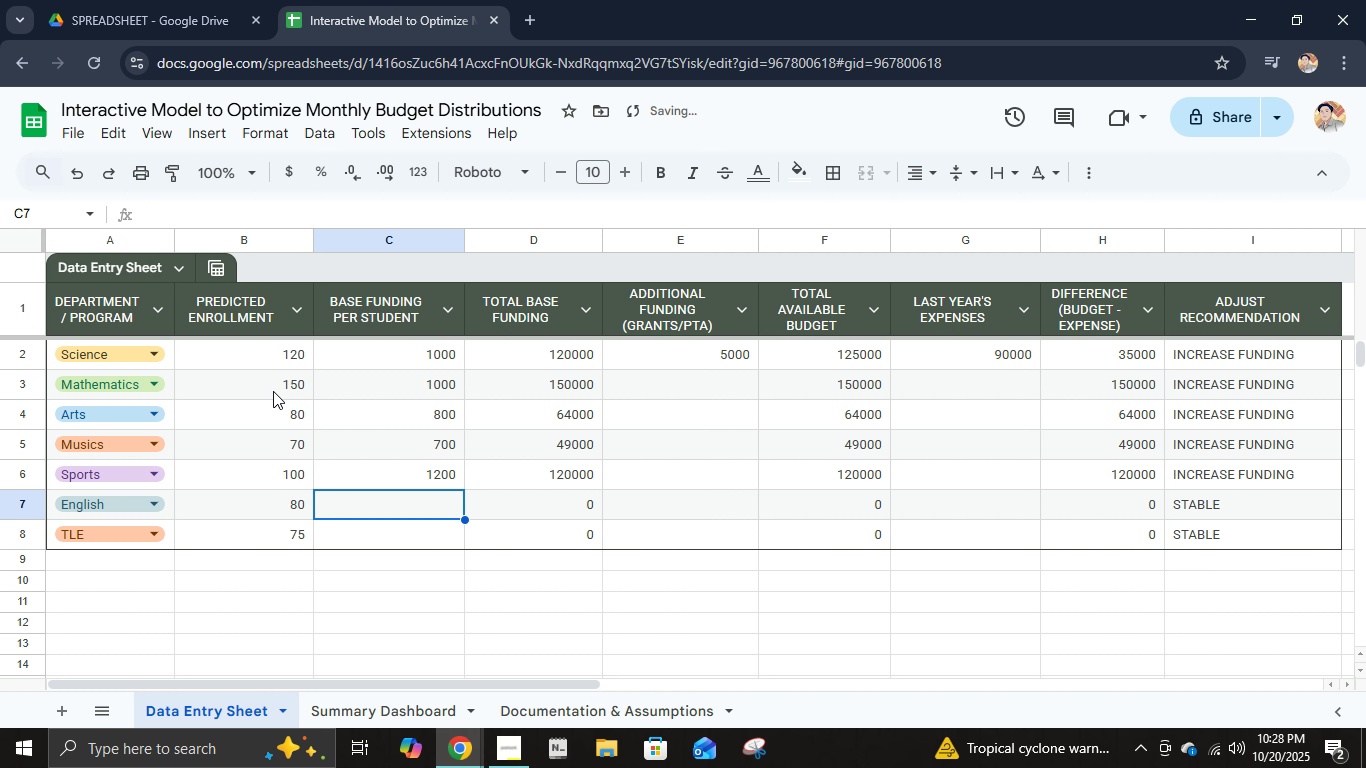 
key(NumpadEnter)
 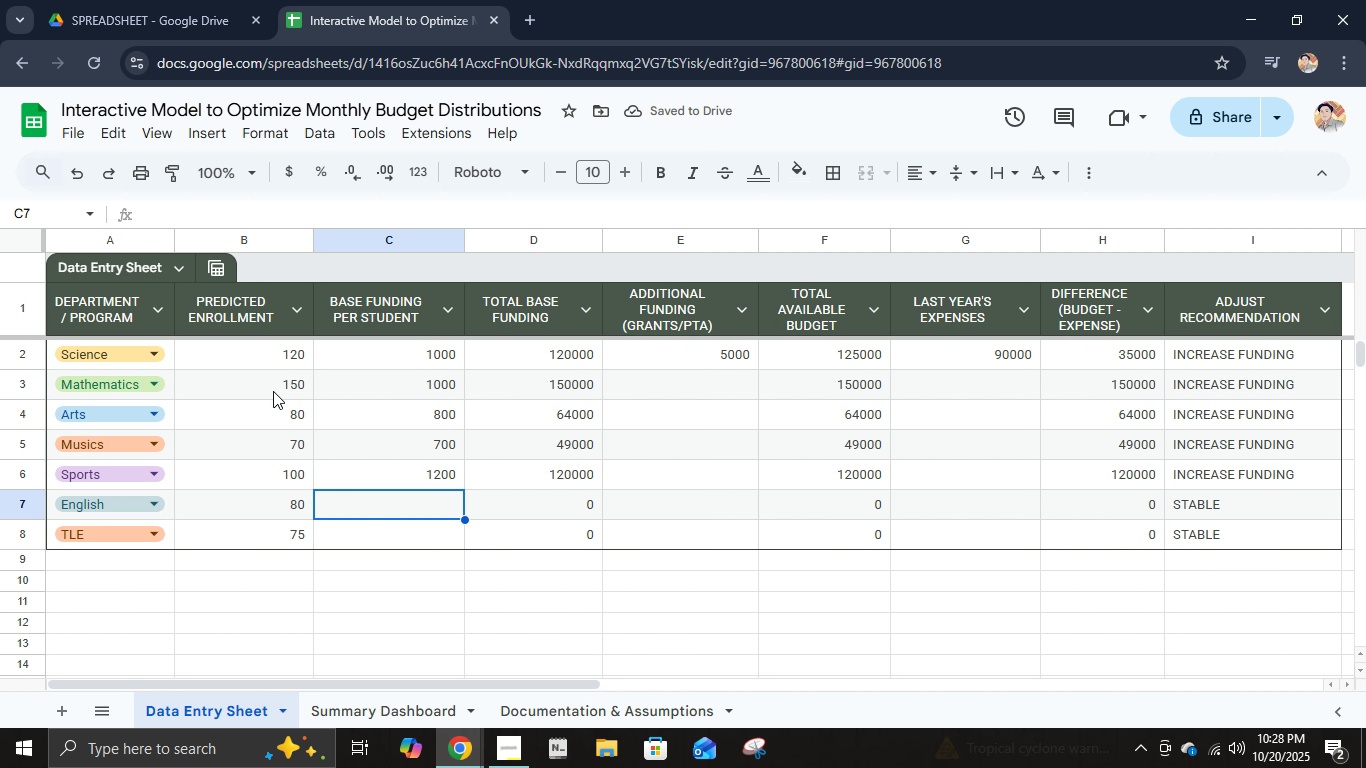 
wait(9.38)
 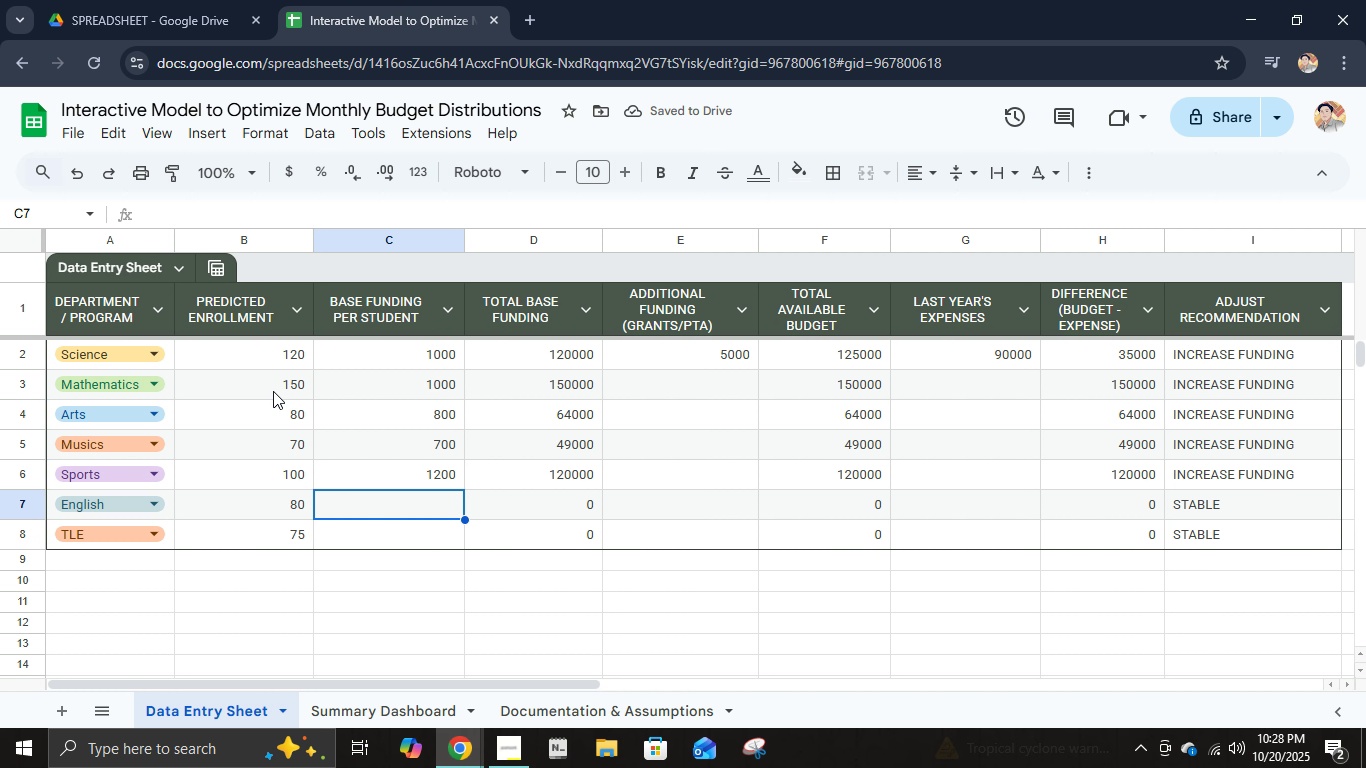 
key(Numpad8)
 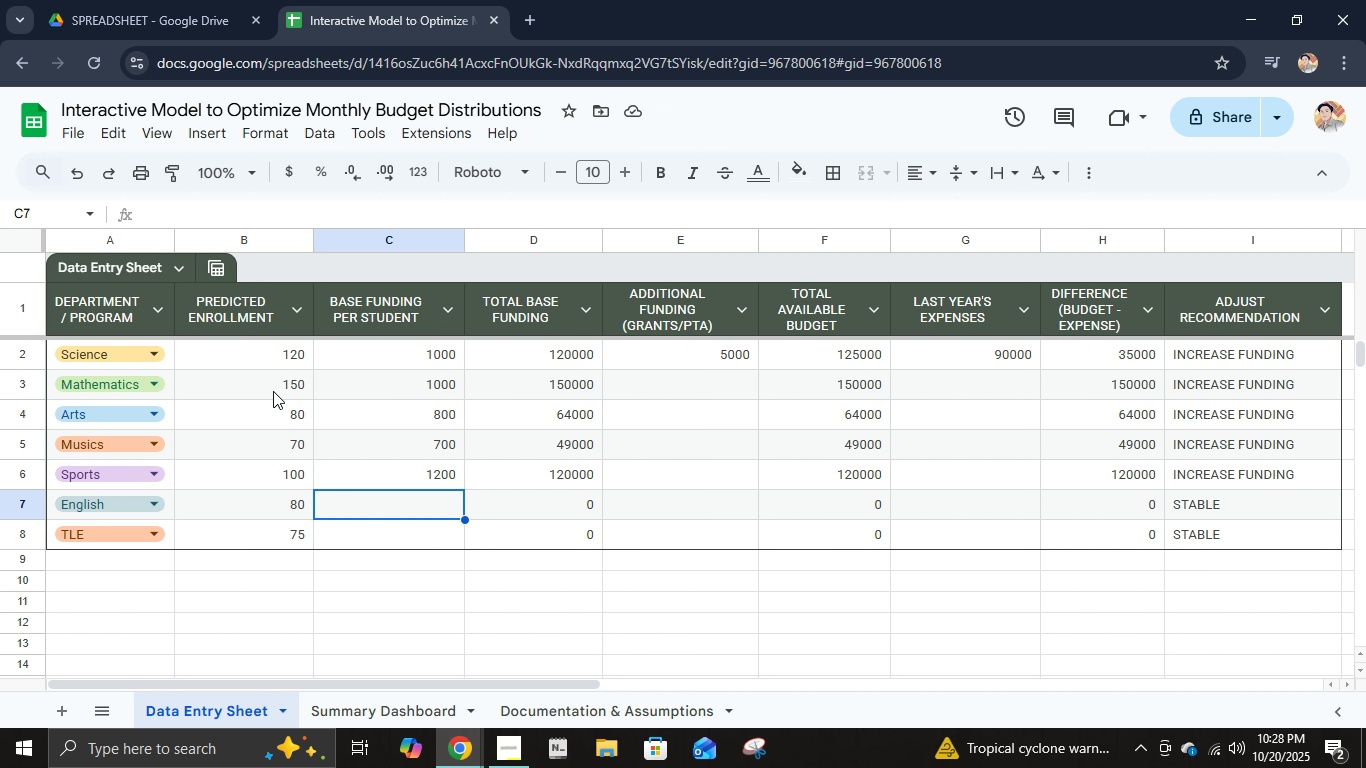 
key(Numpad0)
 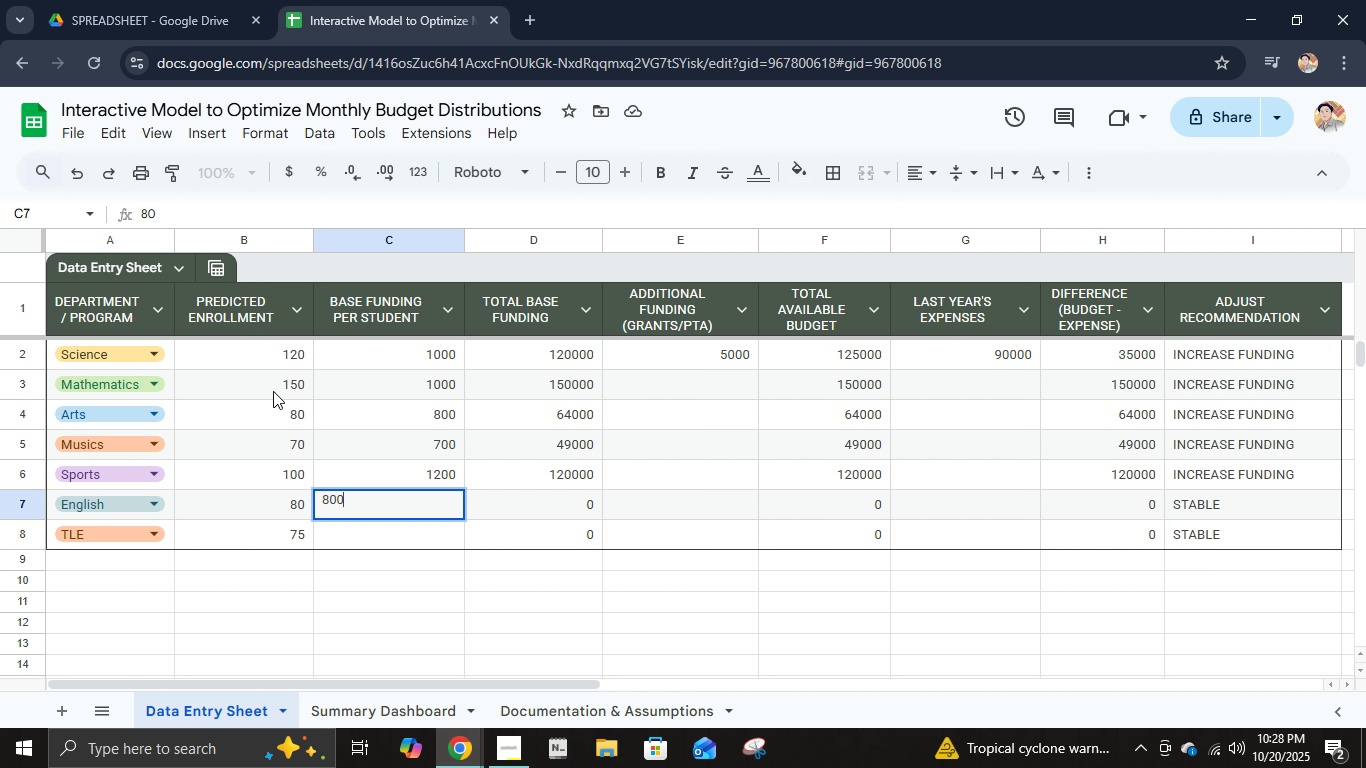 
key(Numpad0)
 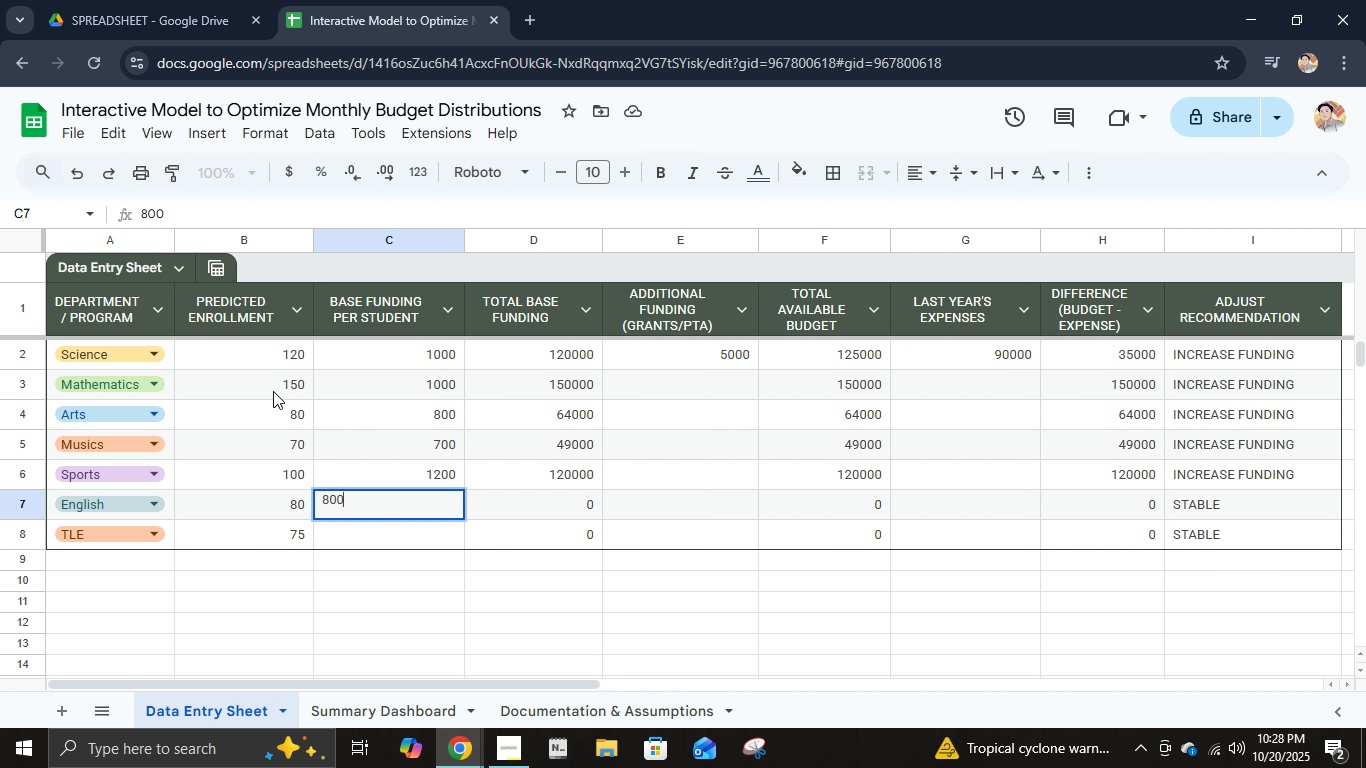 
key(NumpadEnter)
 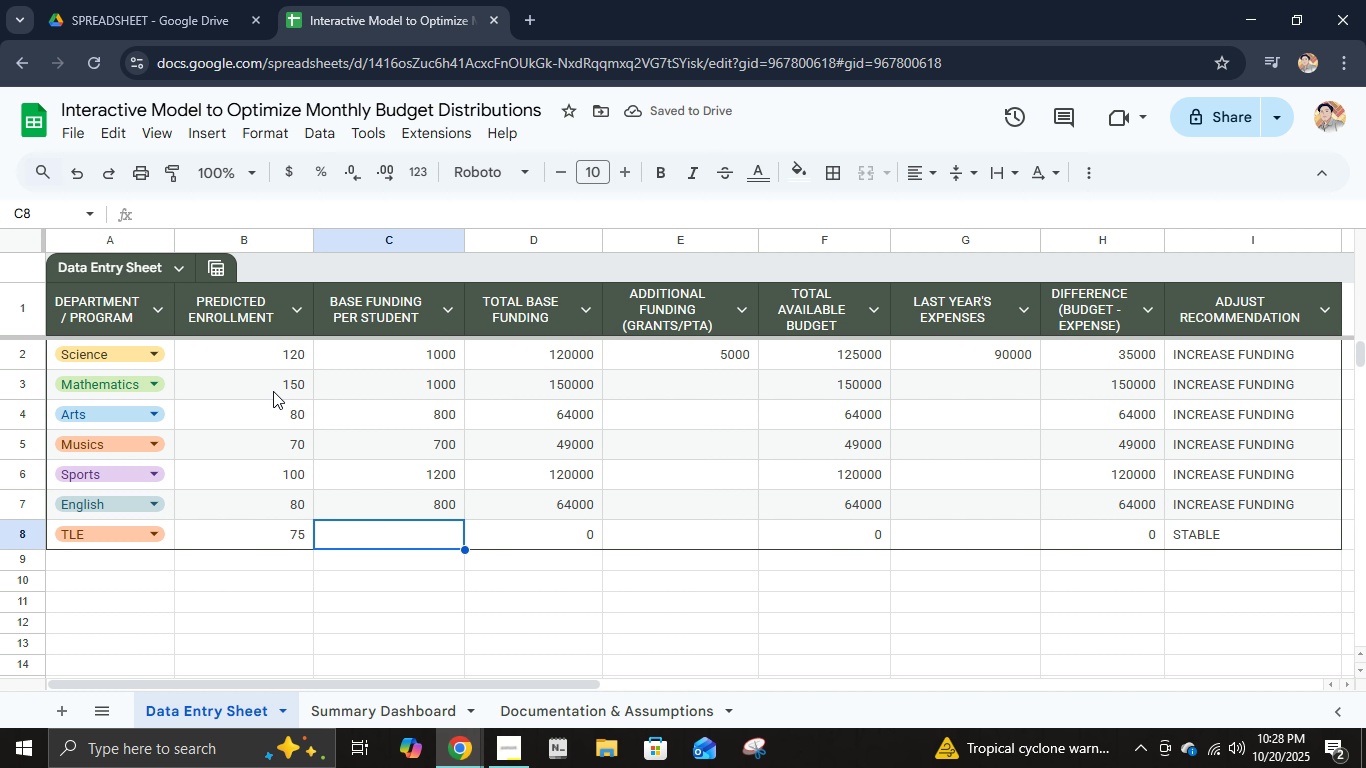 
key(Numpad8)
 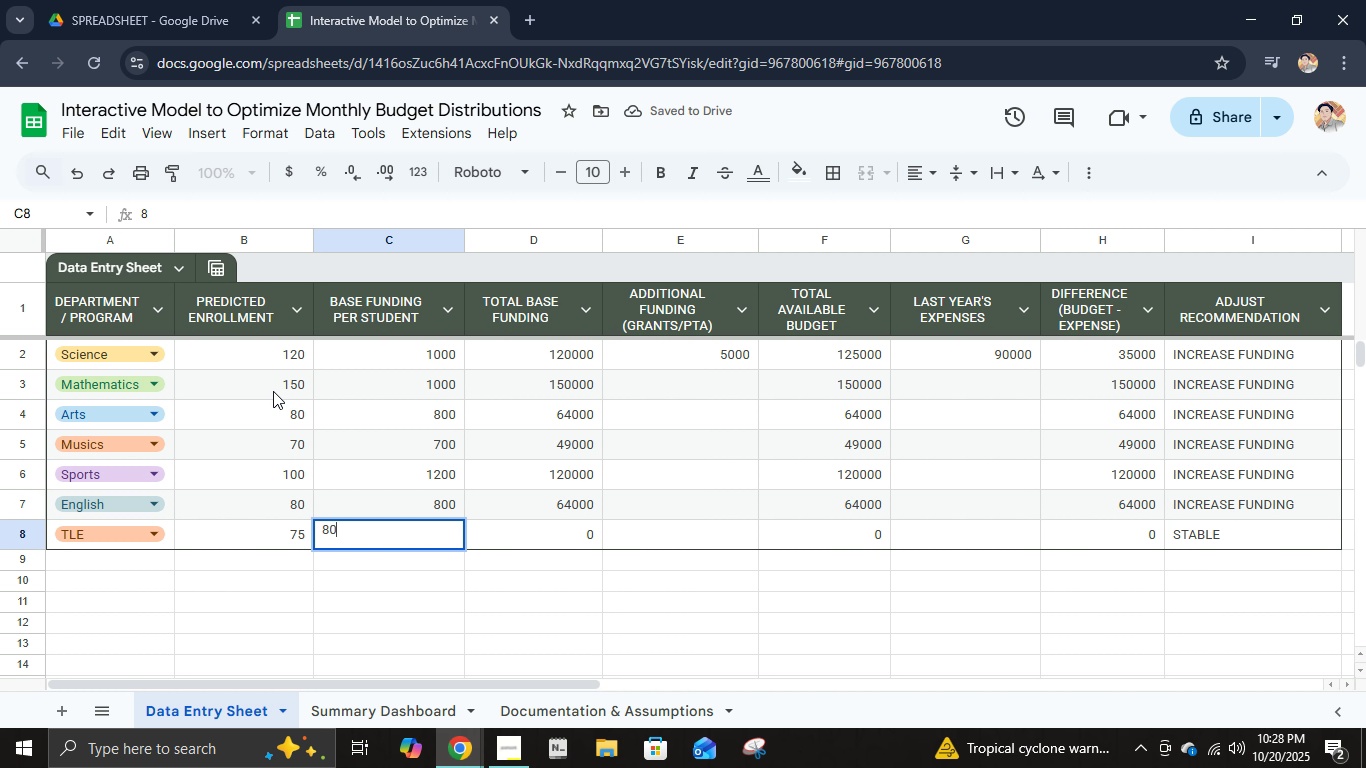 
key(Numpad0)
 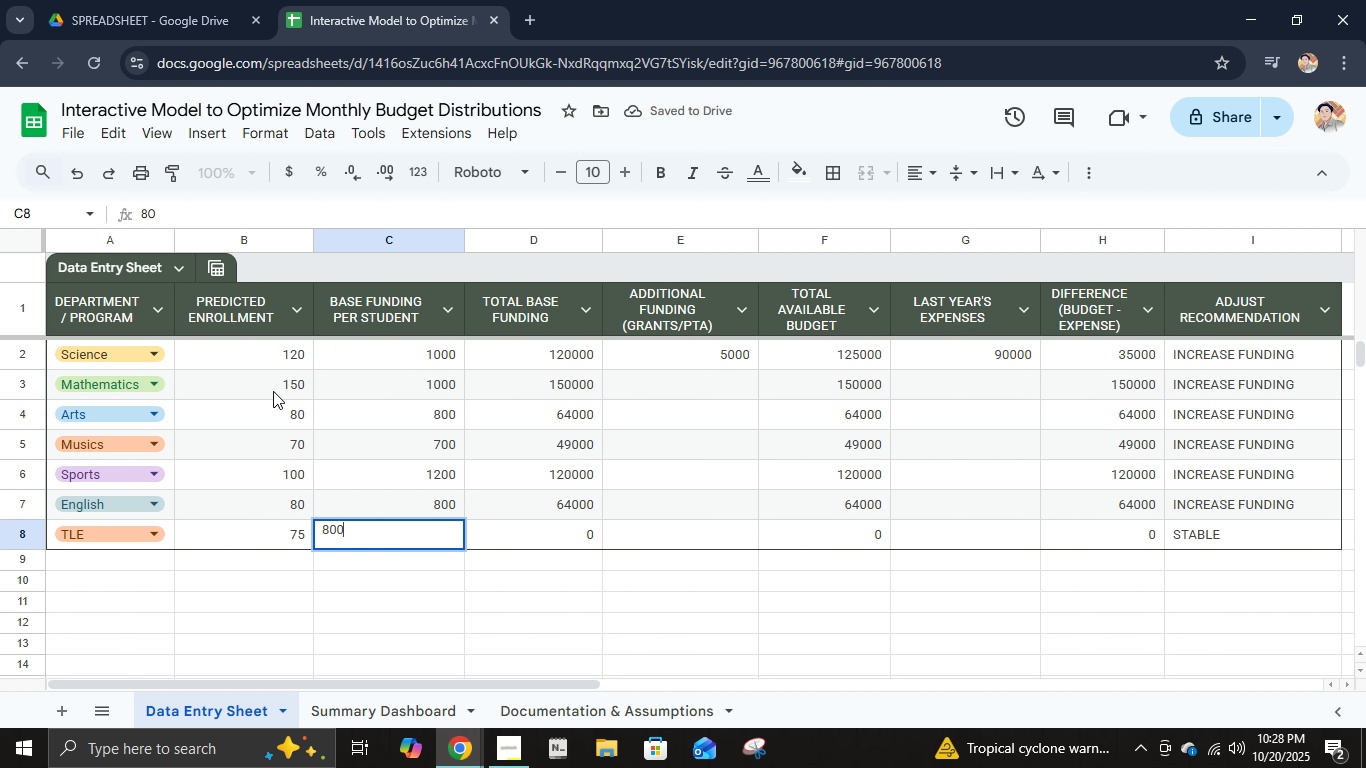 
key(Numpad0)
 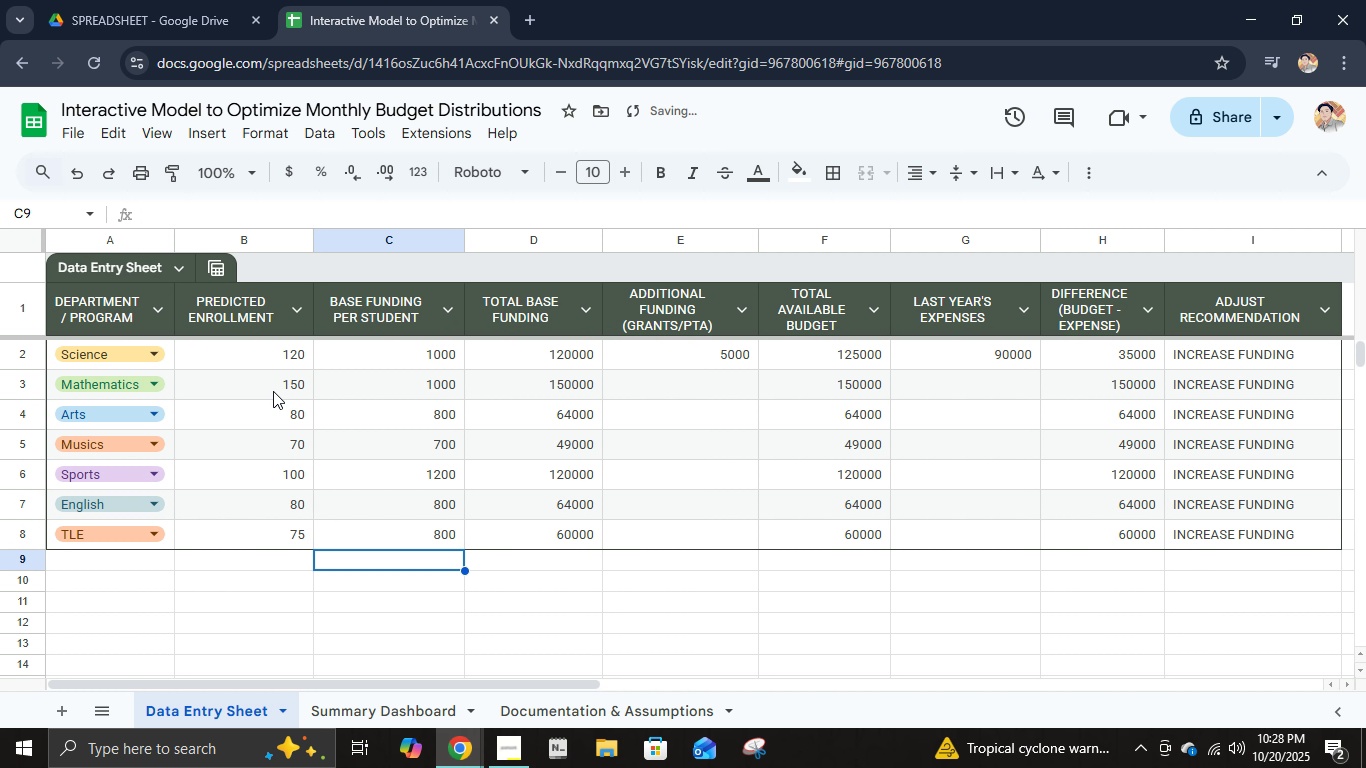 
key(NumpadEnter)
 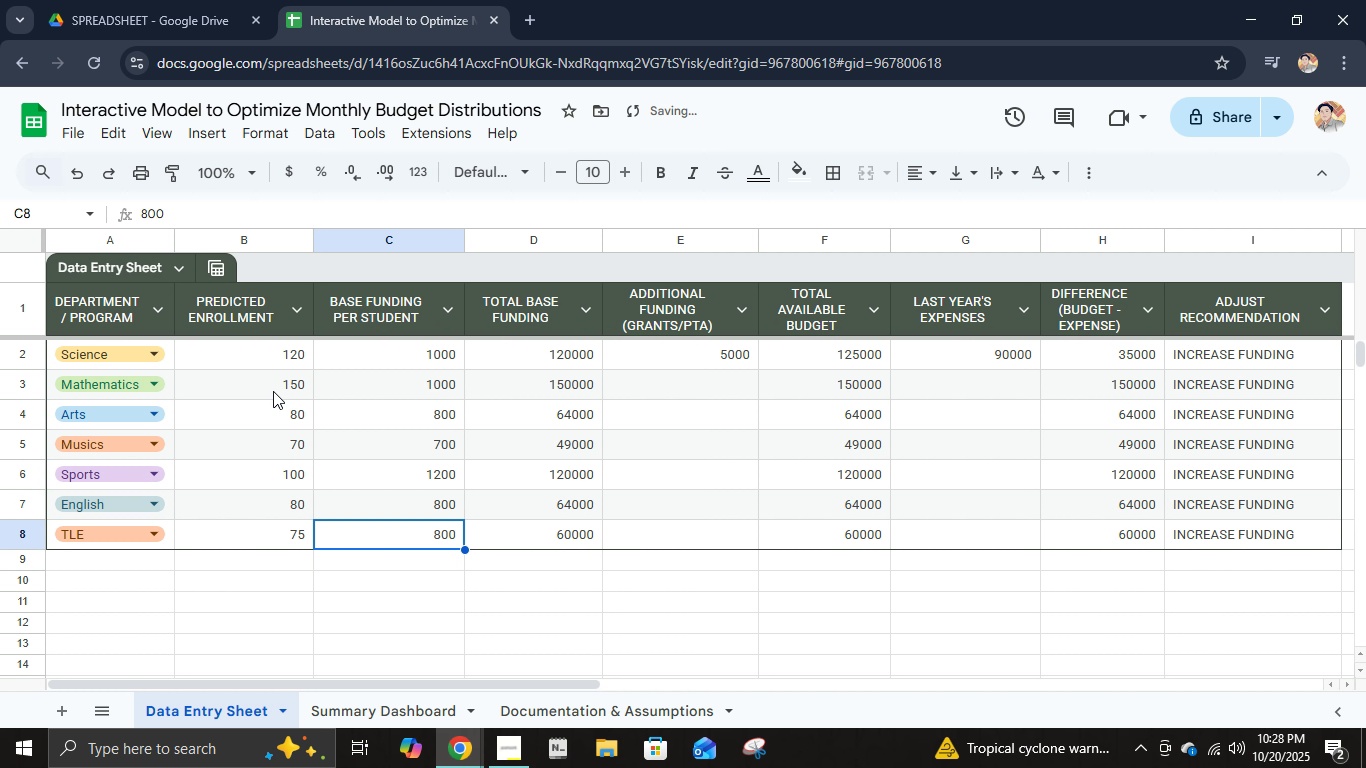 
key(ArrowUp)
 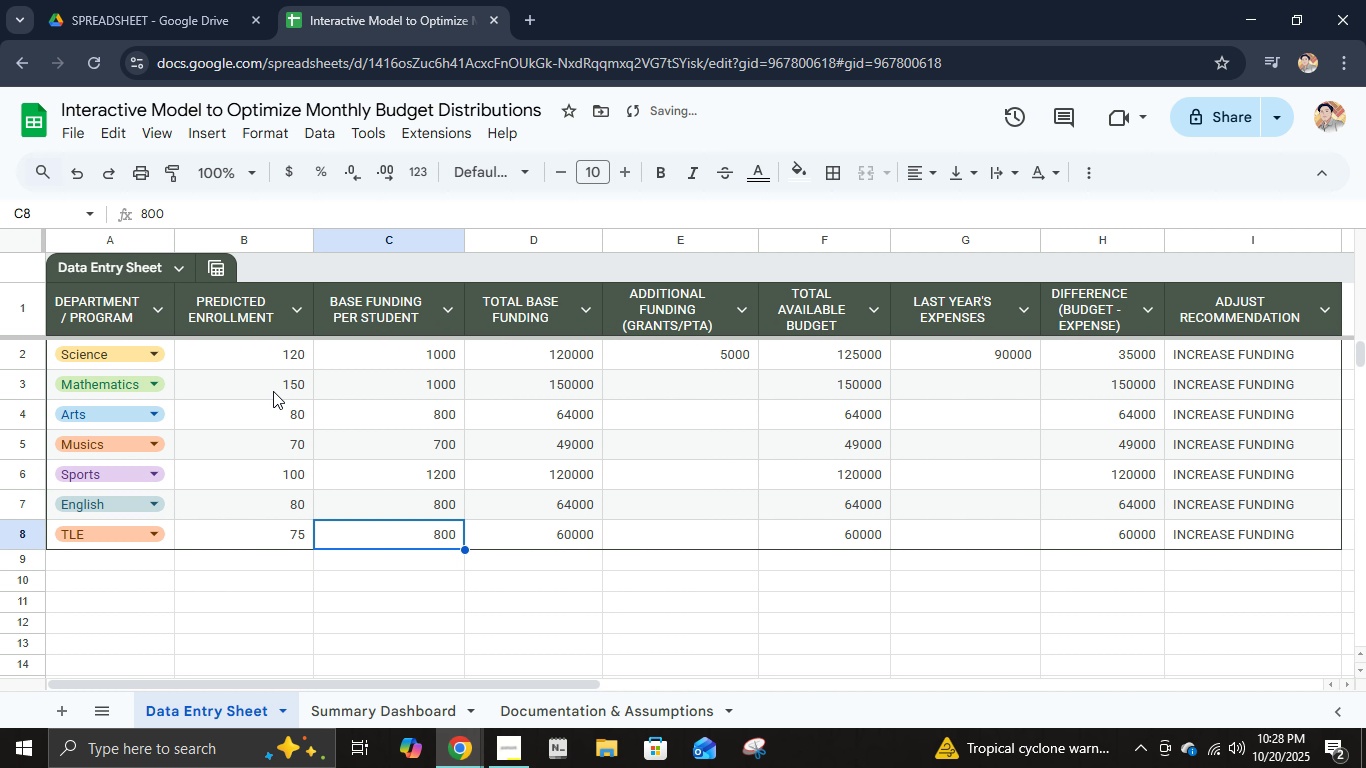 
key(ArrowUp)
 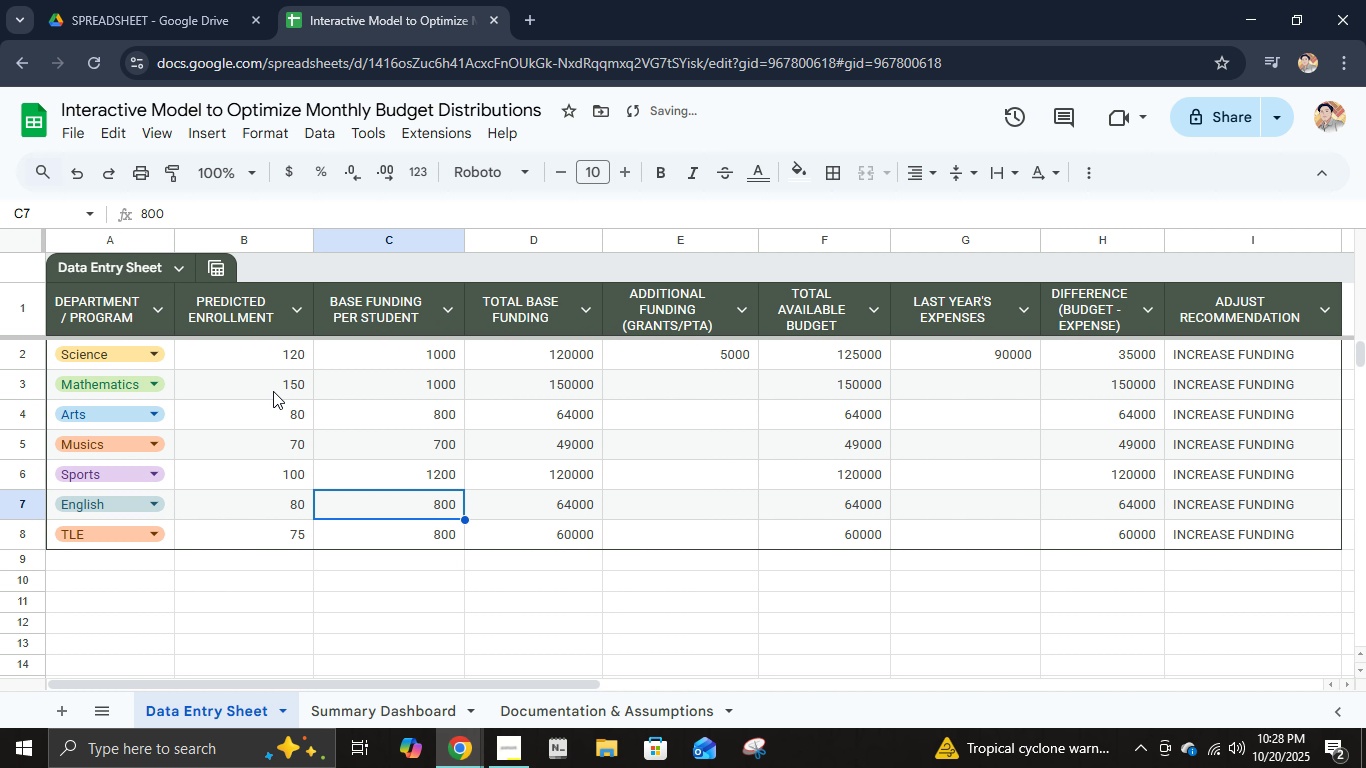 
key(ArrowUp)
 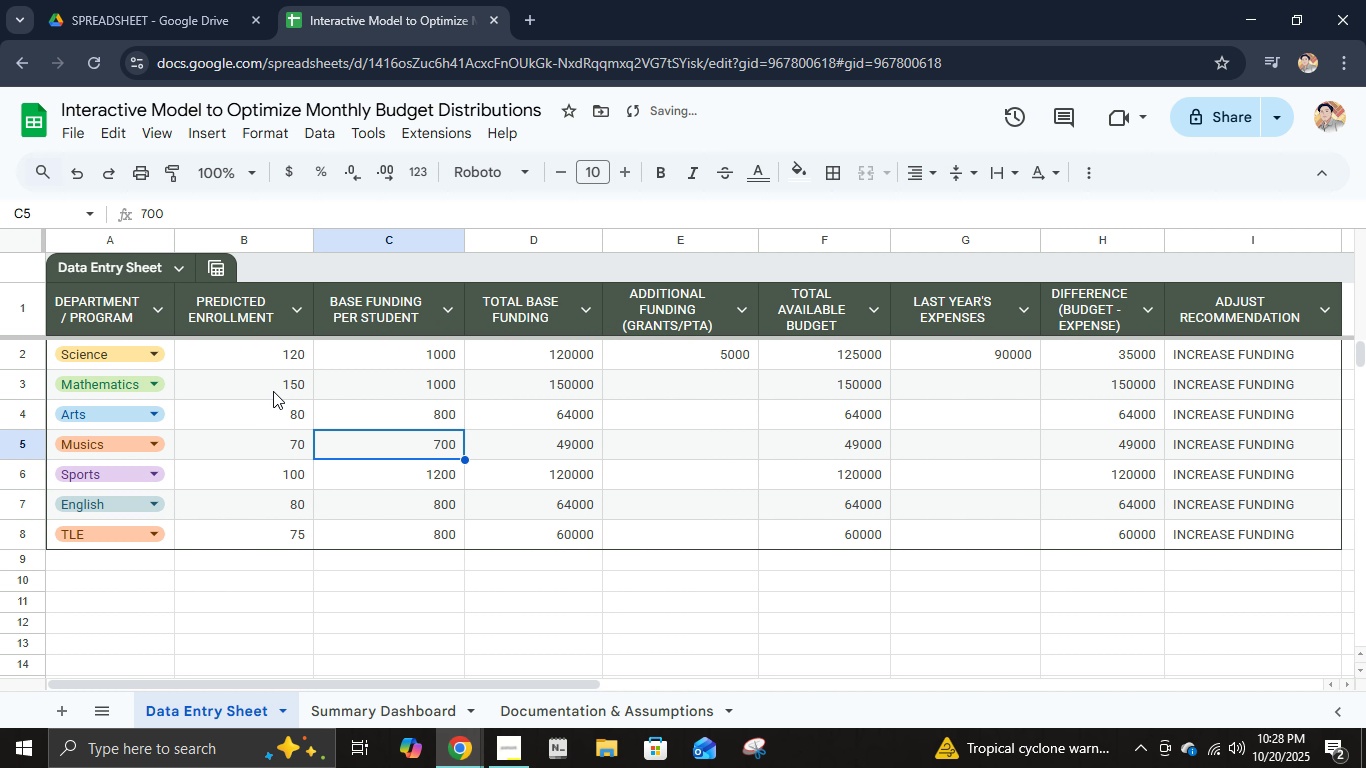 
key(ArrowUp)
 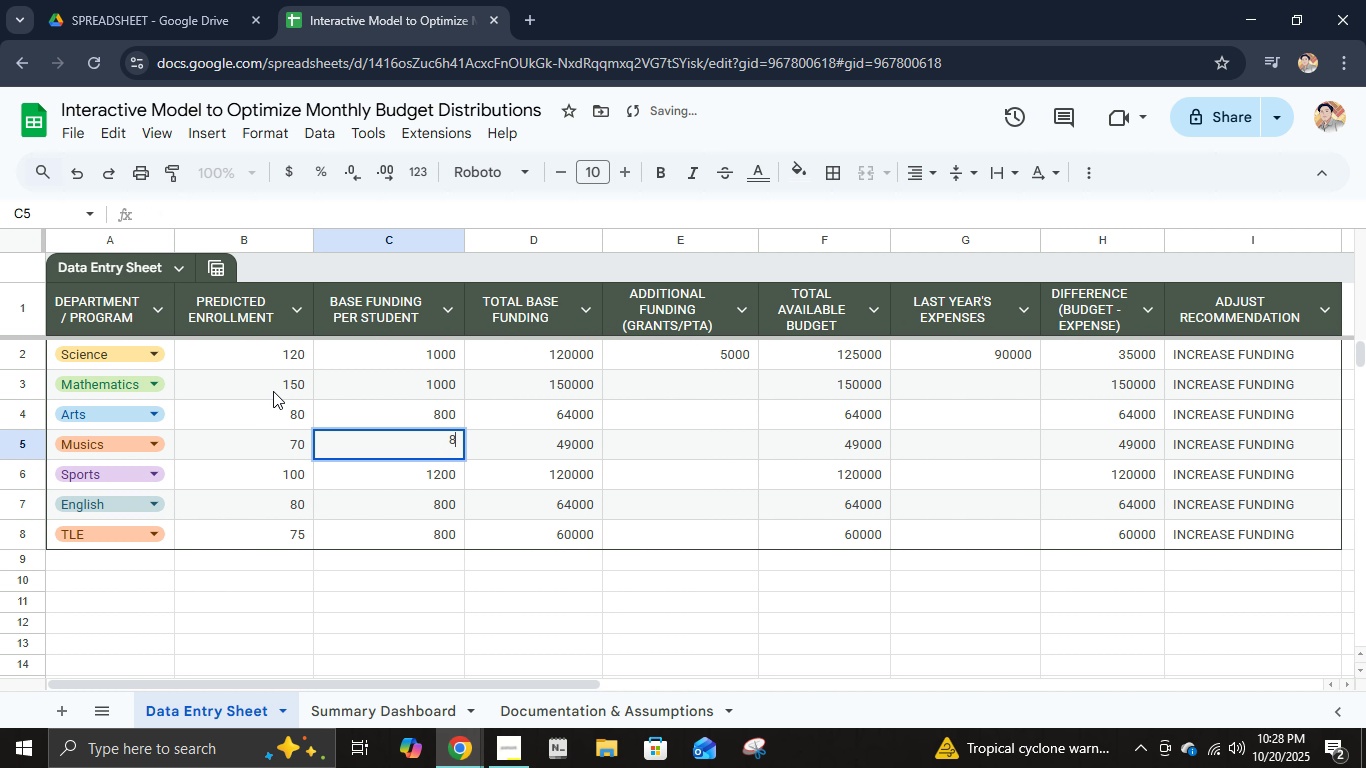 
key(Numpad8)
 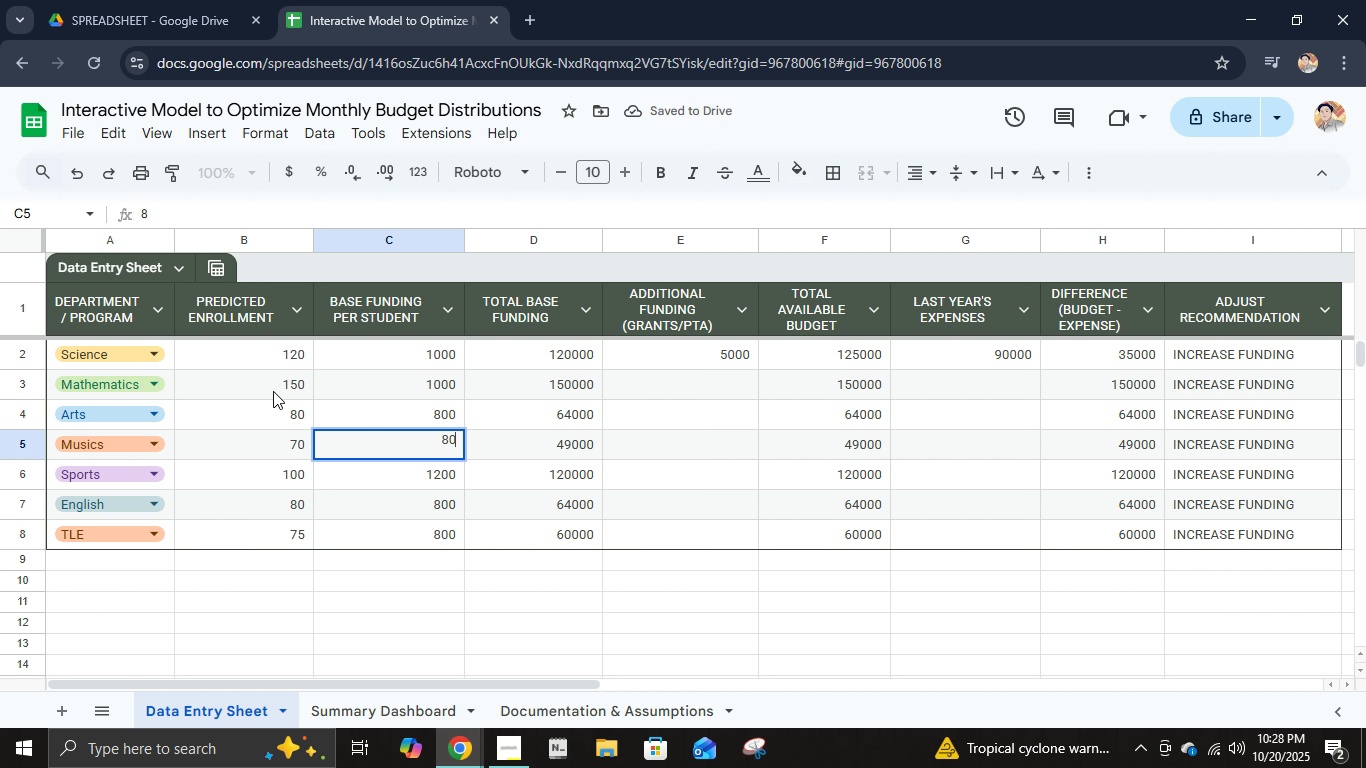 
key(Numpad0)
 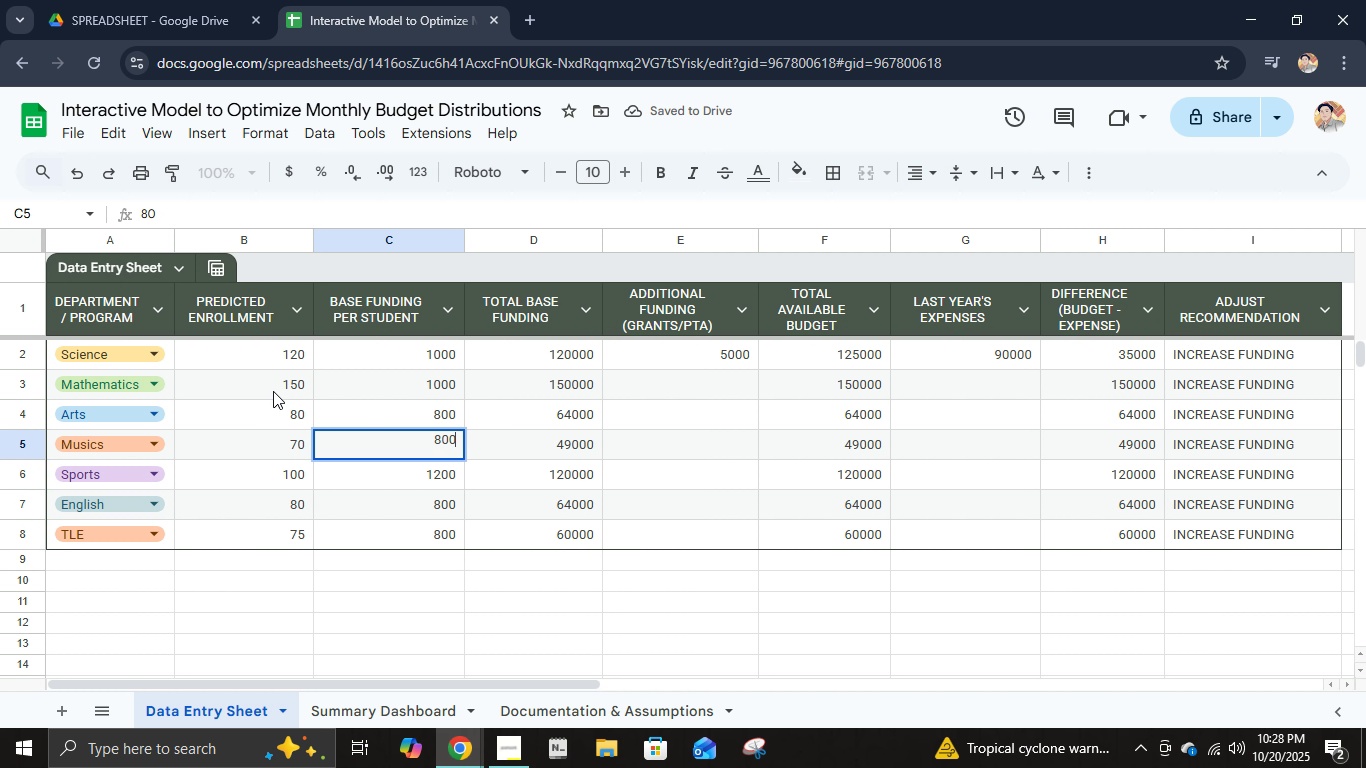 
key(Numpad0)
 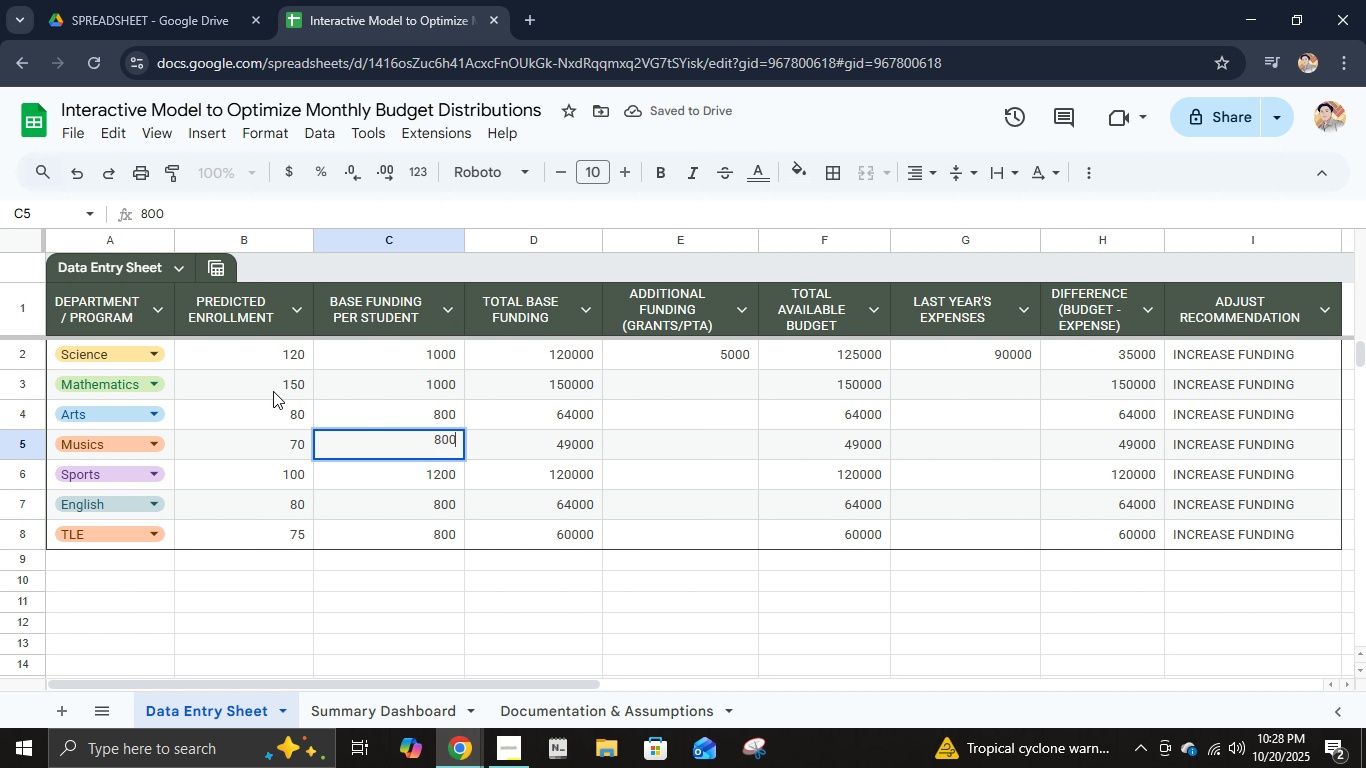 
key(NumpadEnter)
 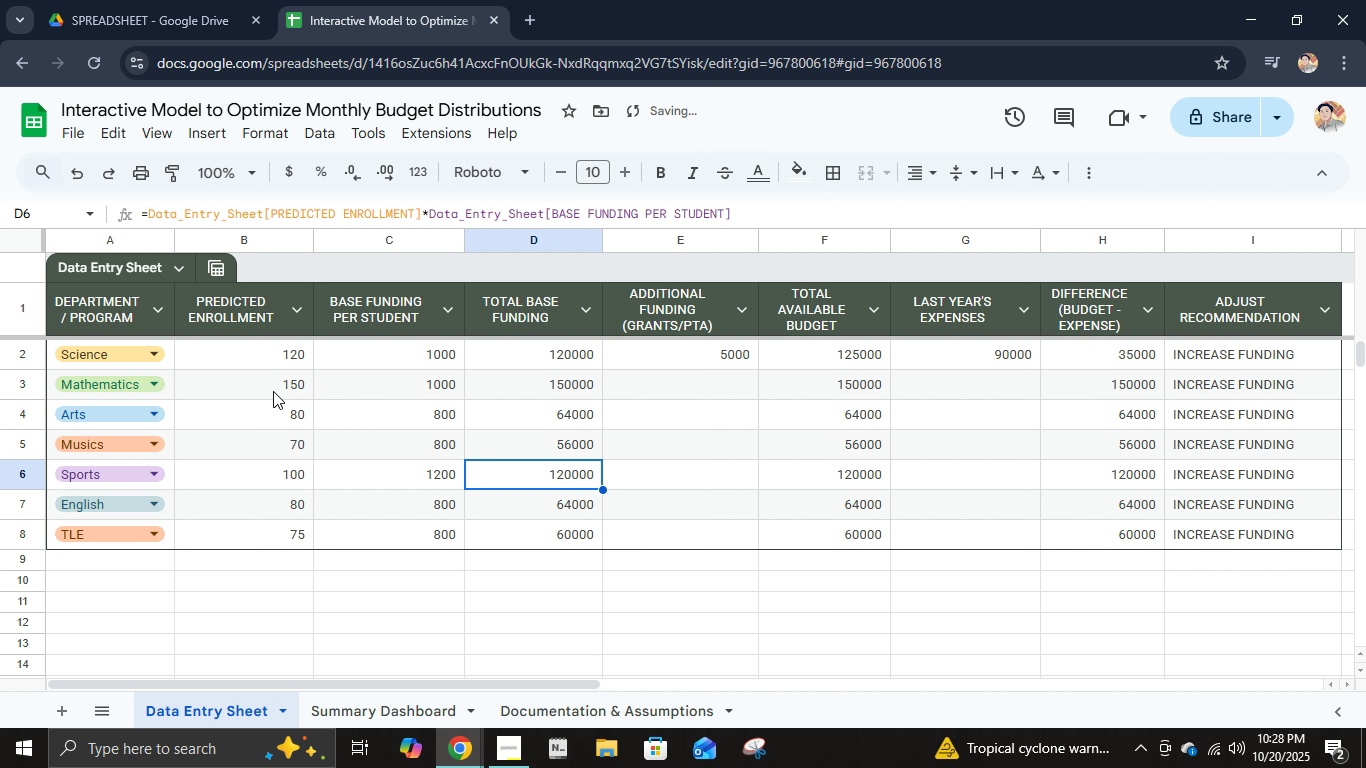 
key(ArrowRight)
 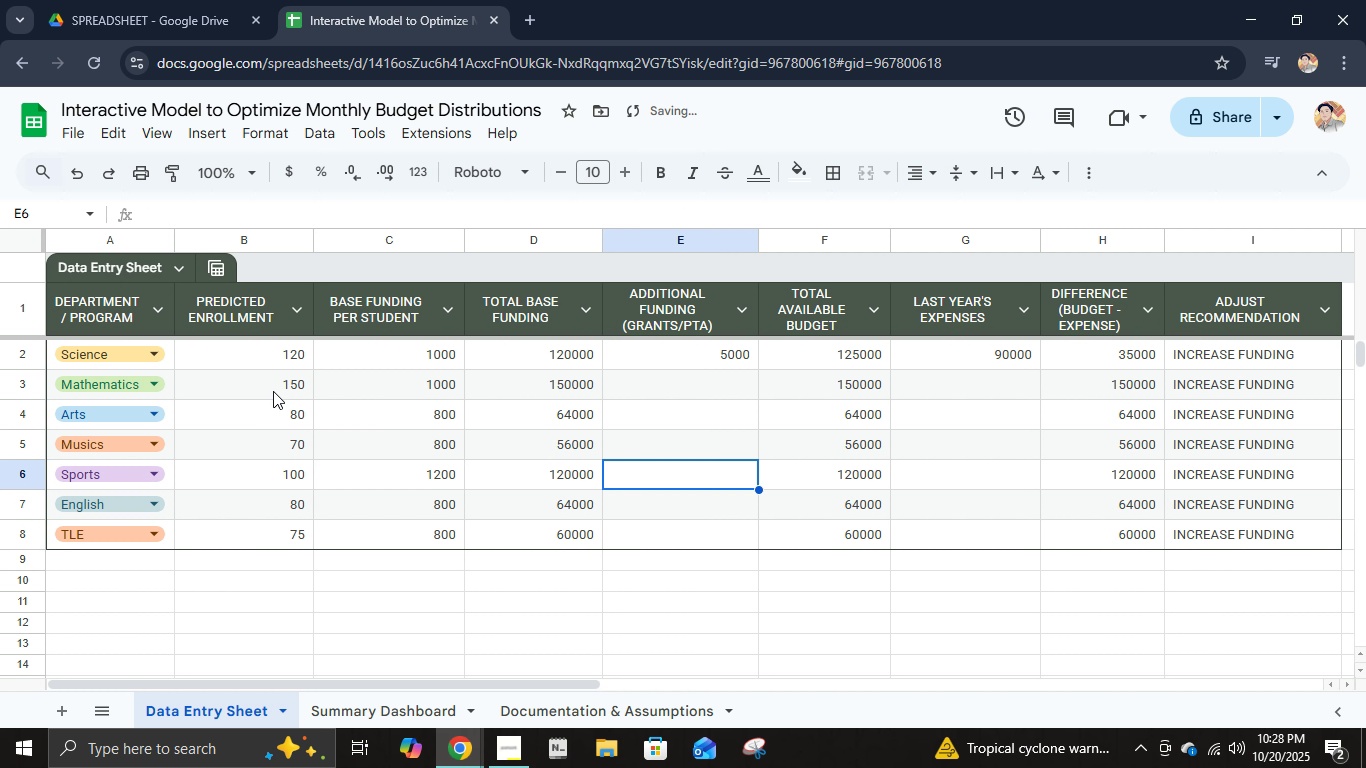 
key(ArrowRight)
 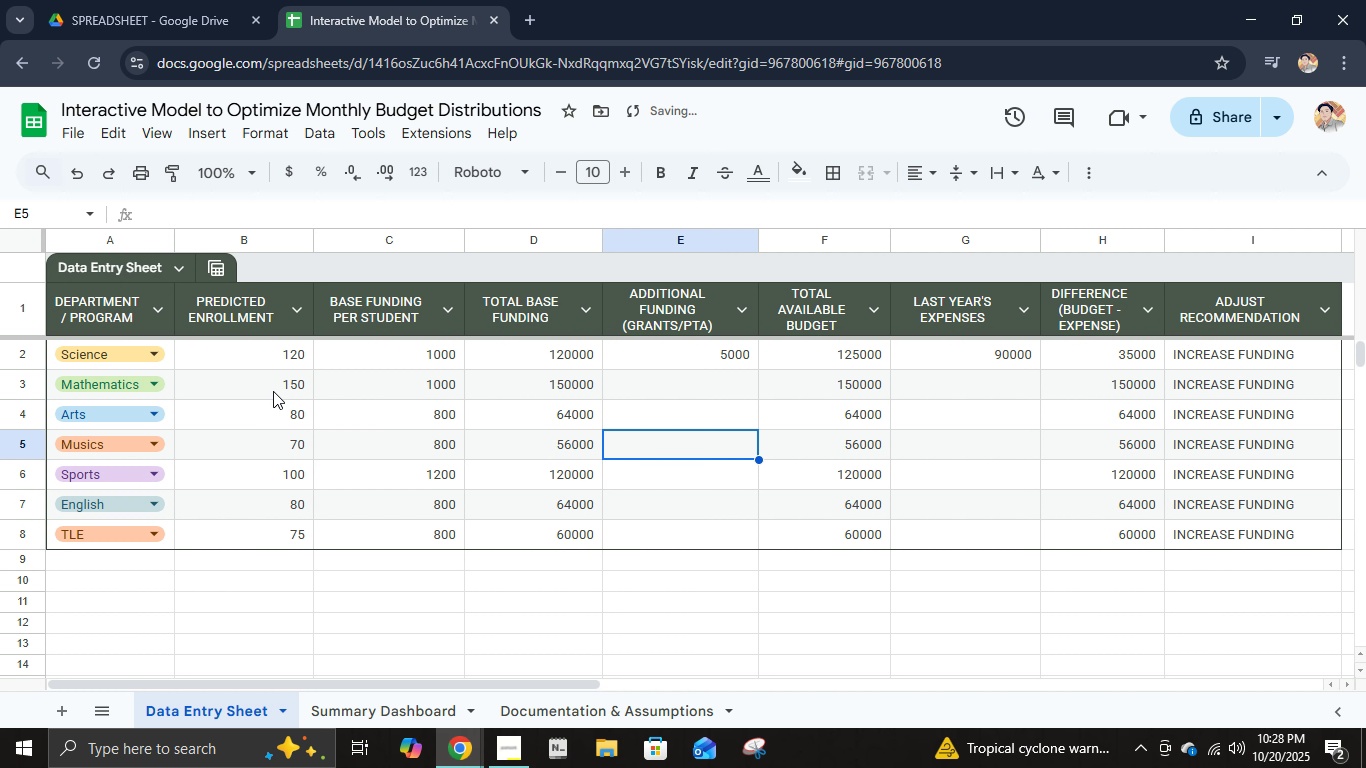 
key(ArrowUp)
 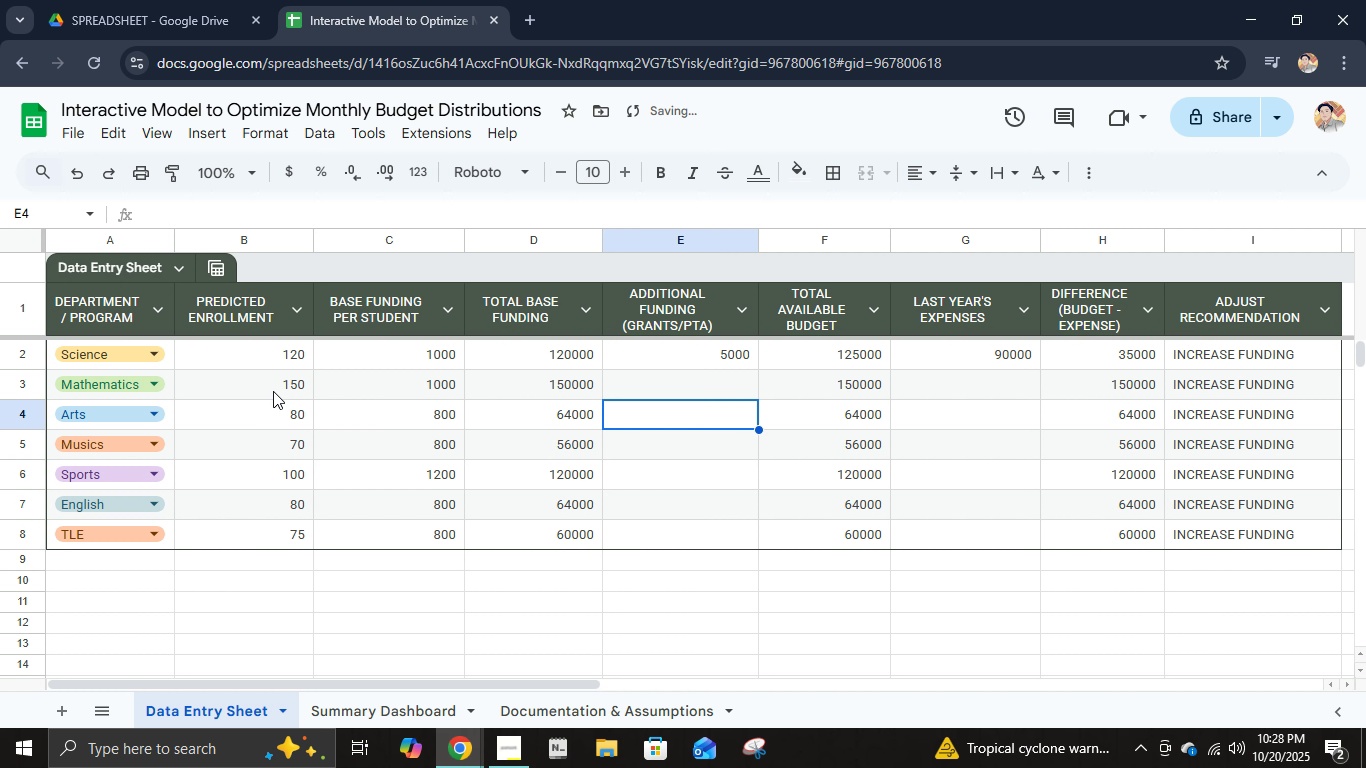 
key(ArrowUp)
 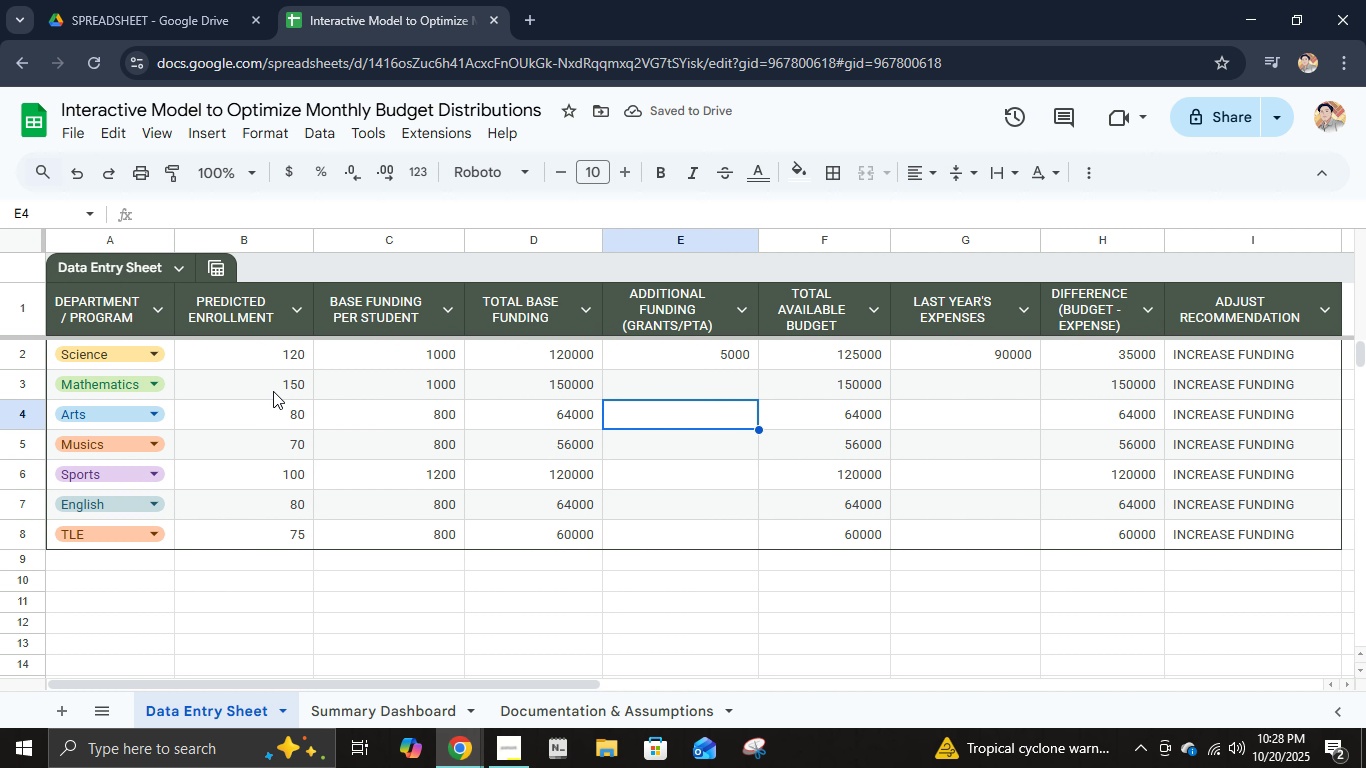 
key(ArrowDown)
 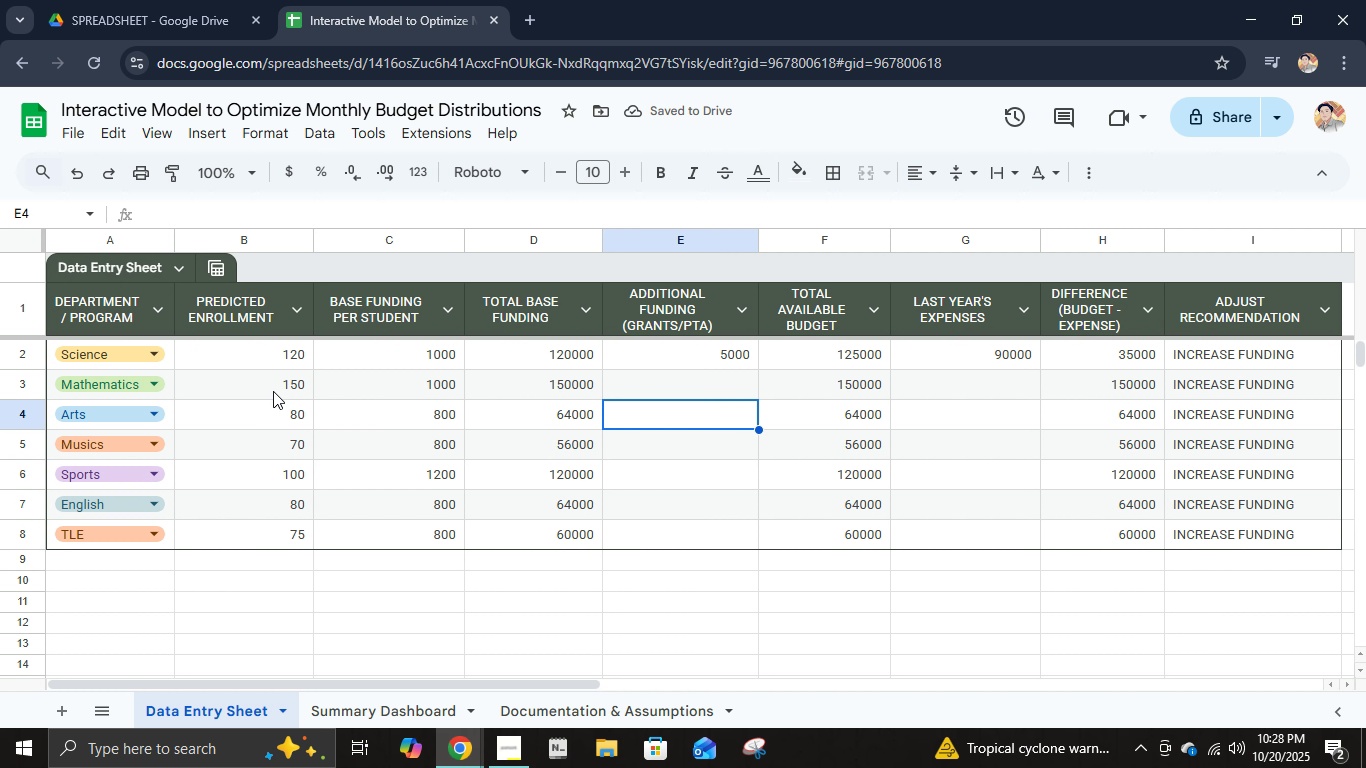 
key(ArrowUp)
 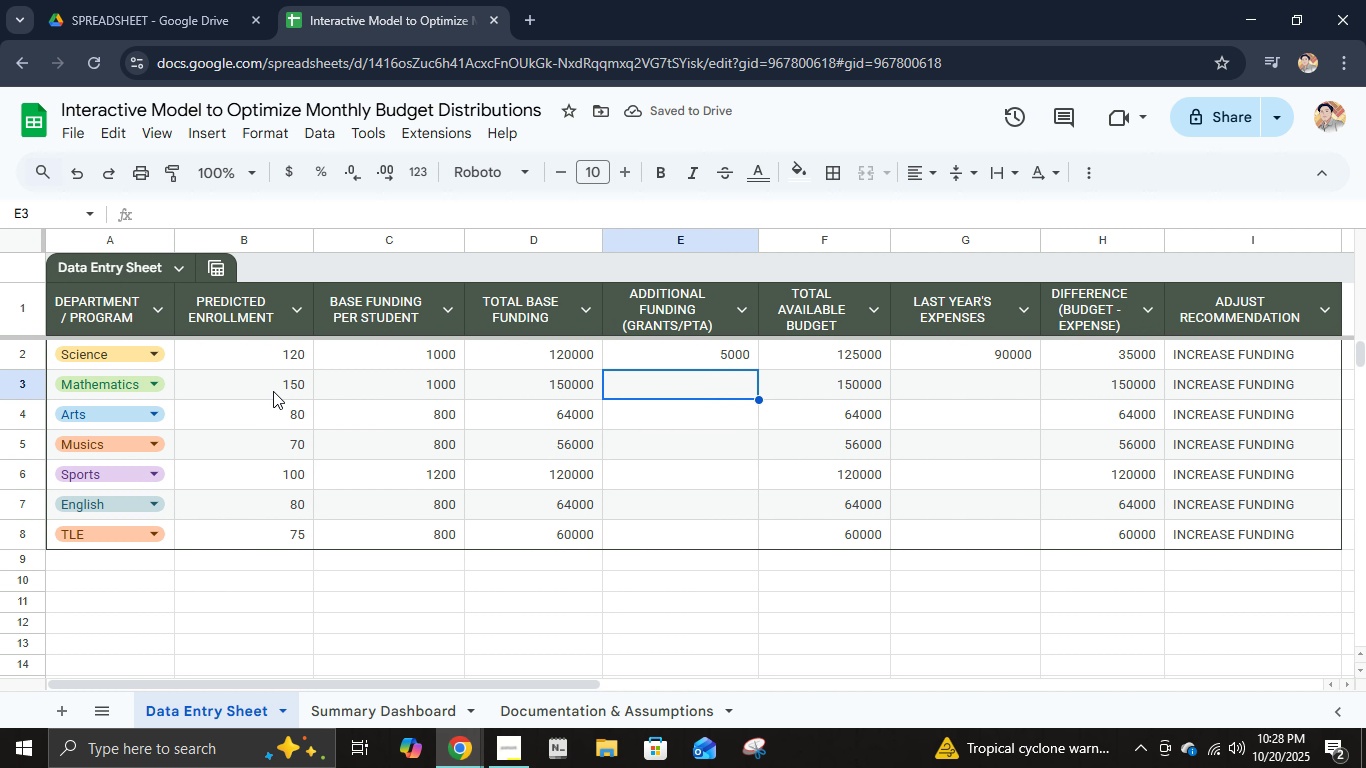 
key(ArrowUp)
 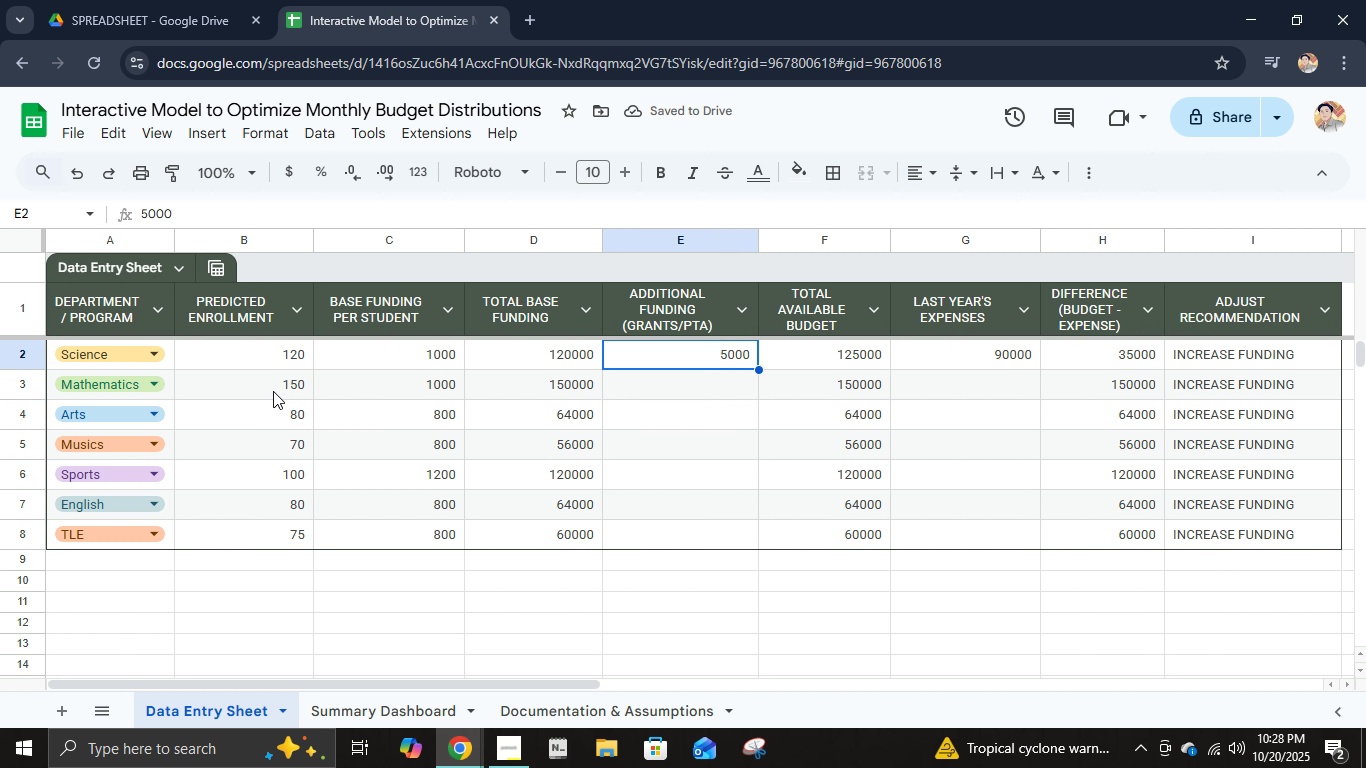 
key(ArrowUp)
 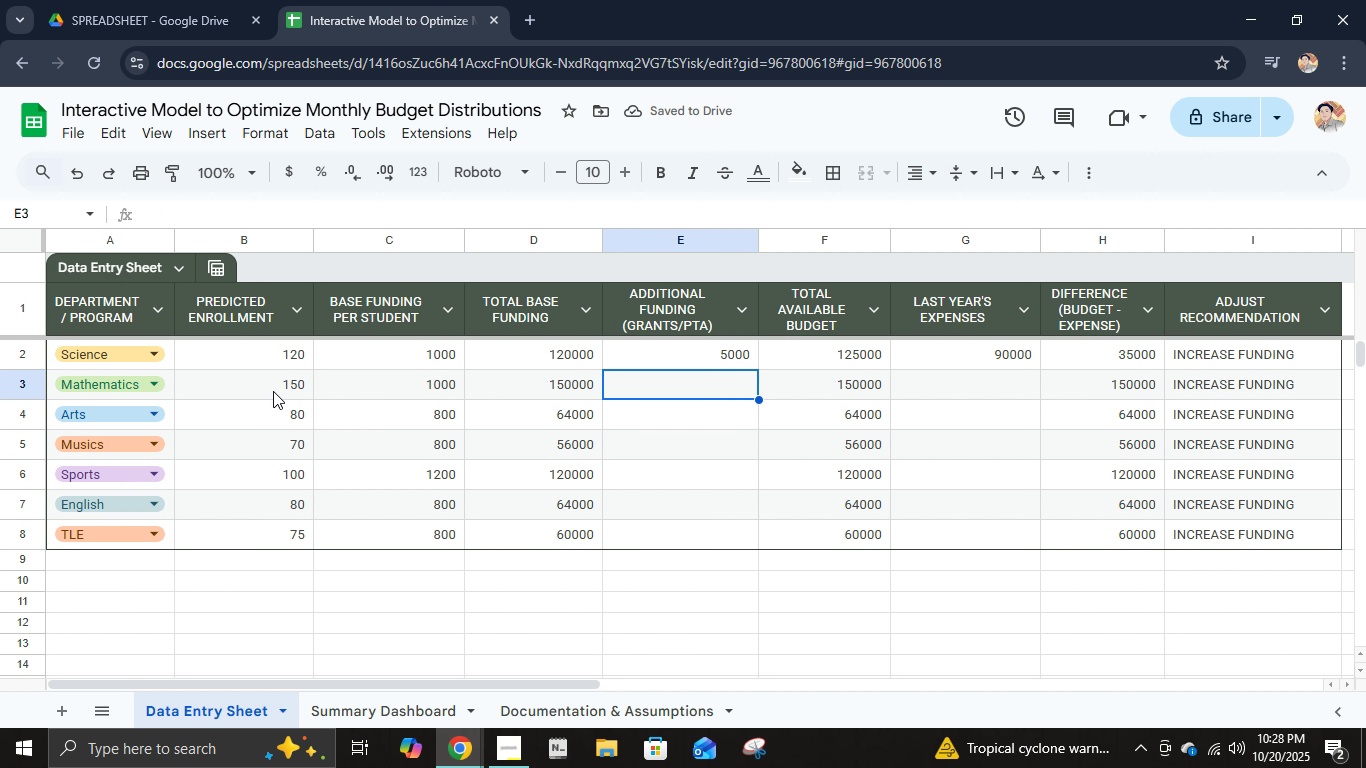 
key(ArrowDown)
 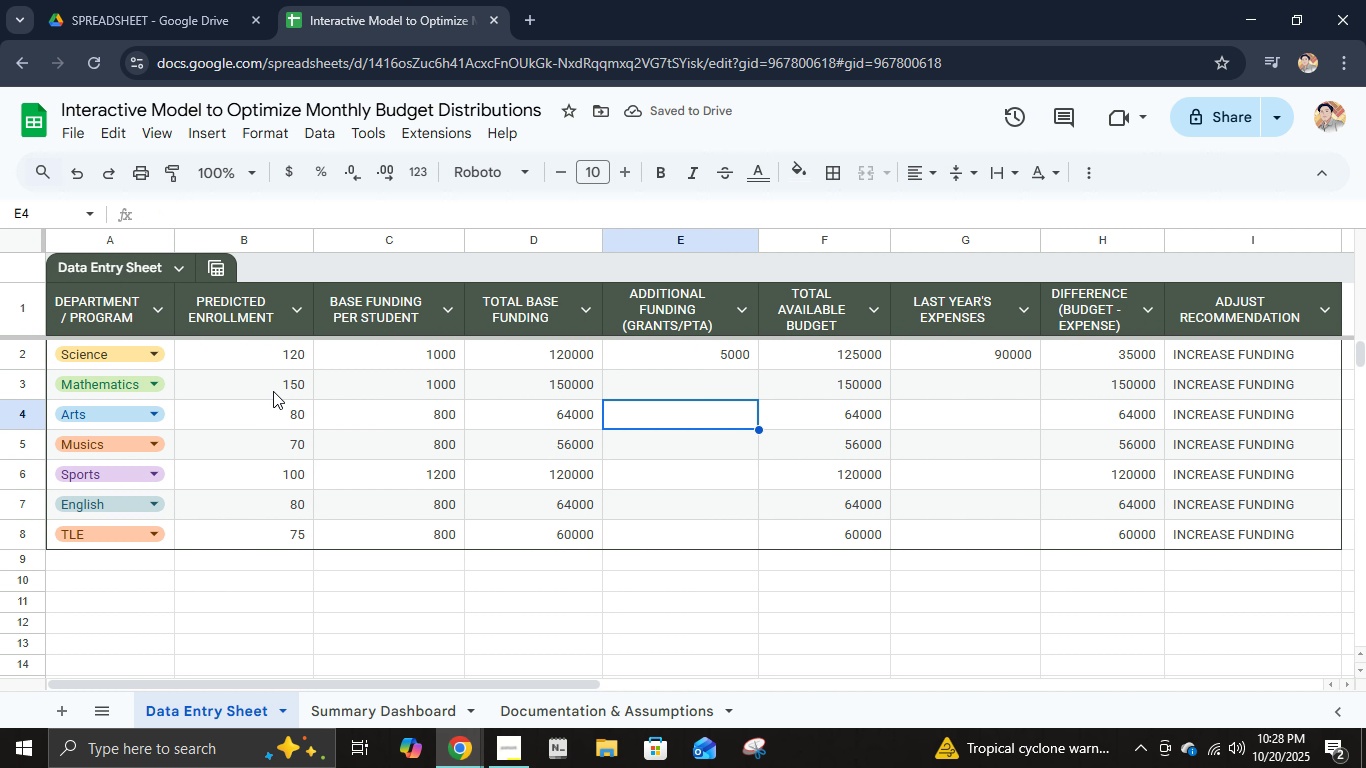 
key(ArrowDown)
 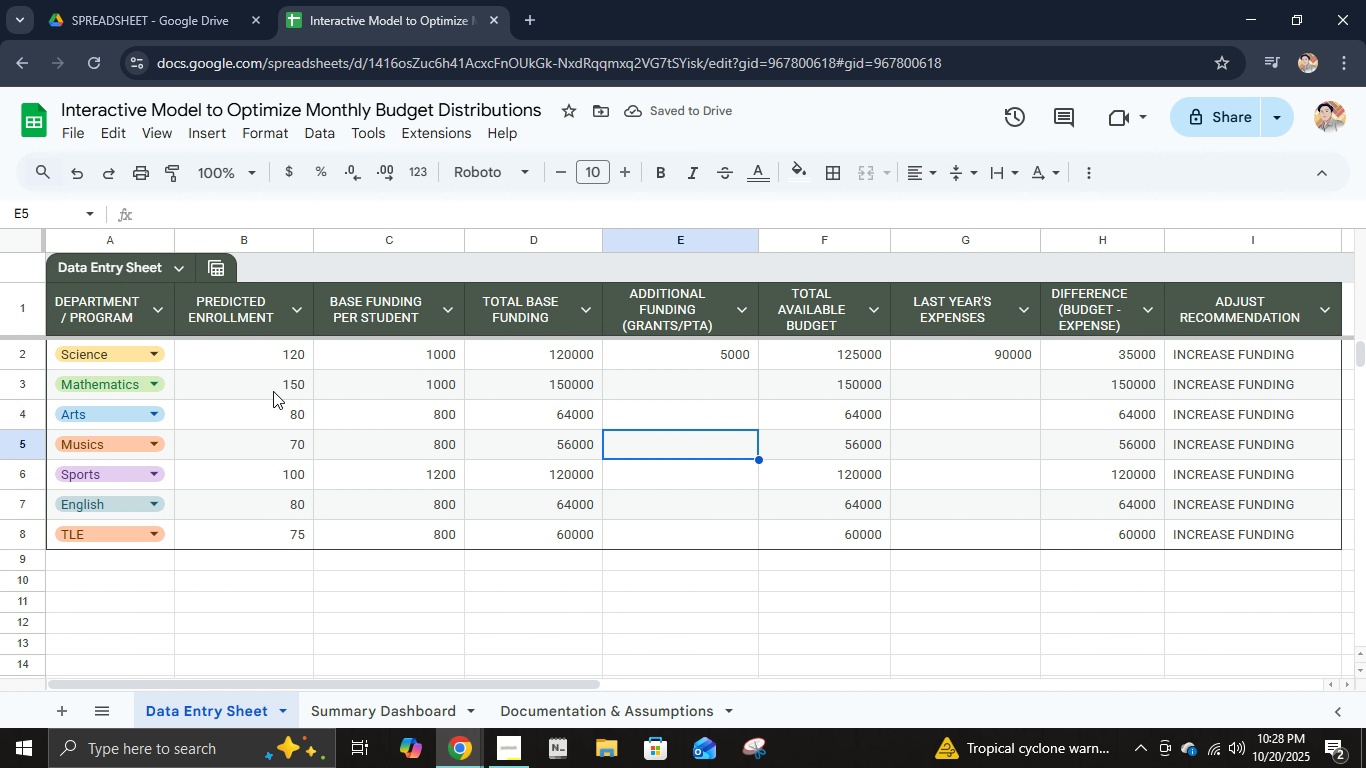 
key(ArrowDown)
 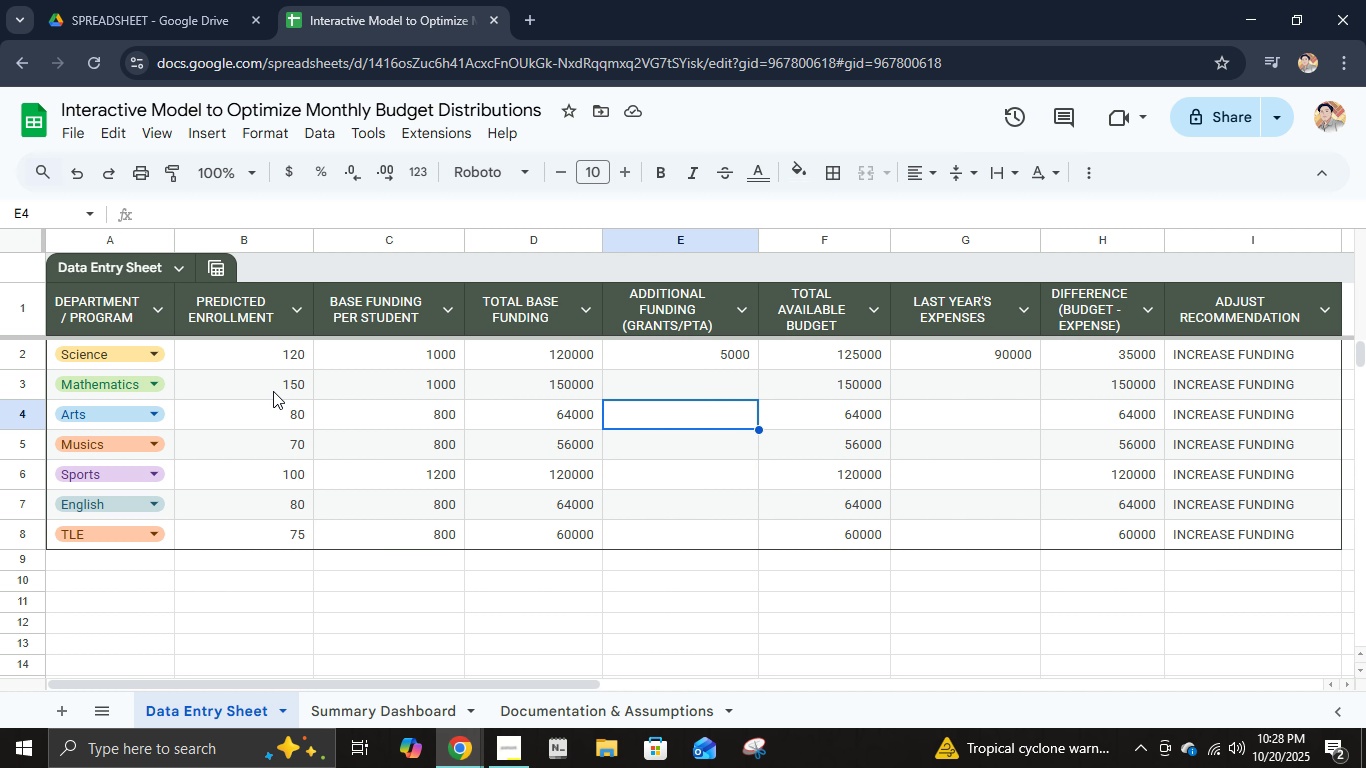 
key(ArrowUp)
 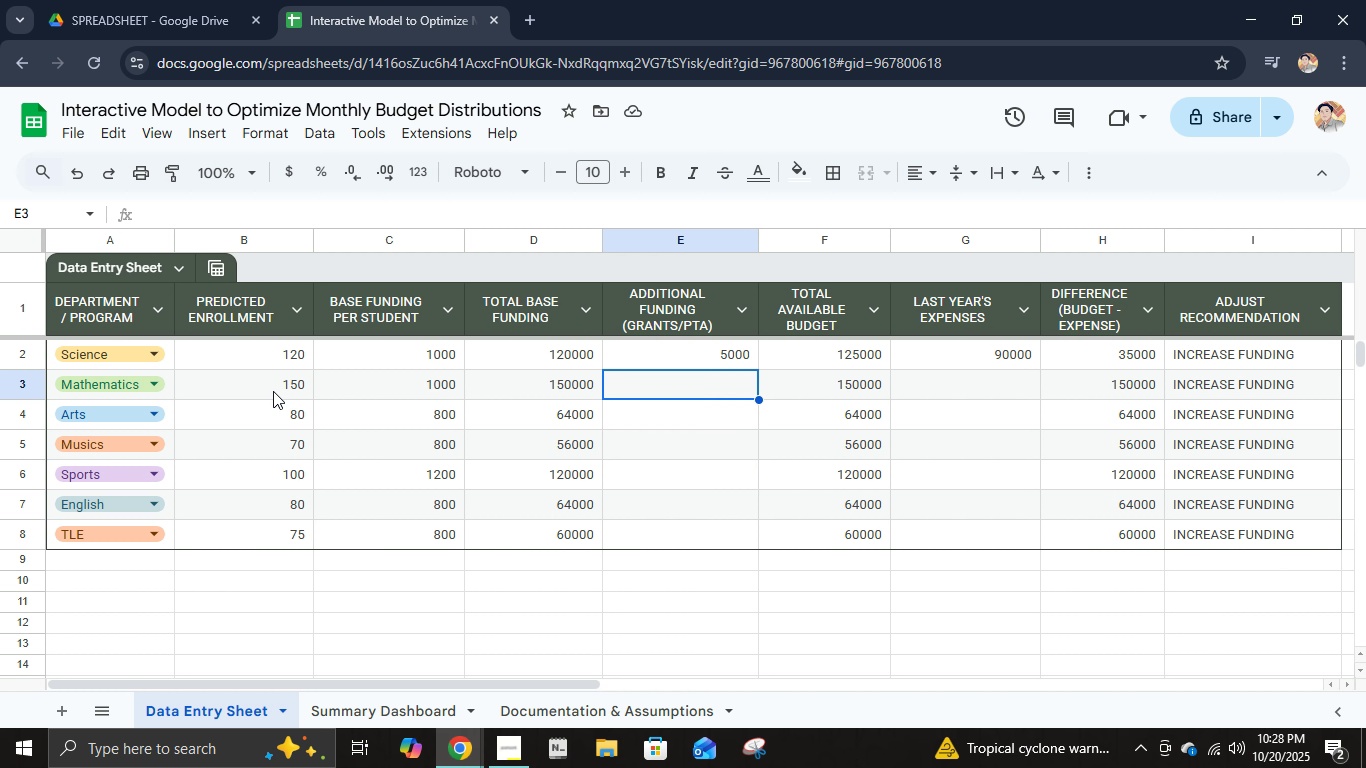 
key(ArrowUp)
 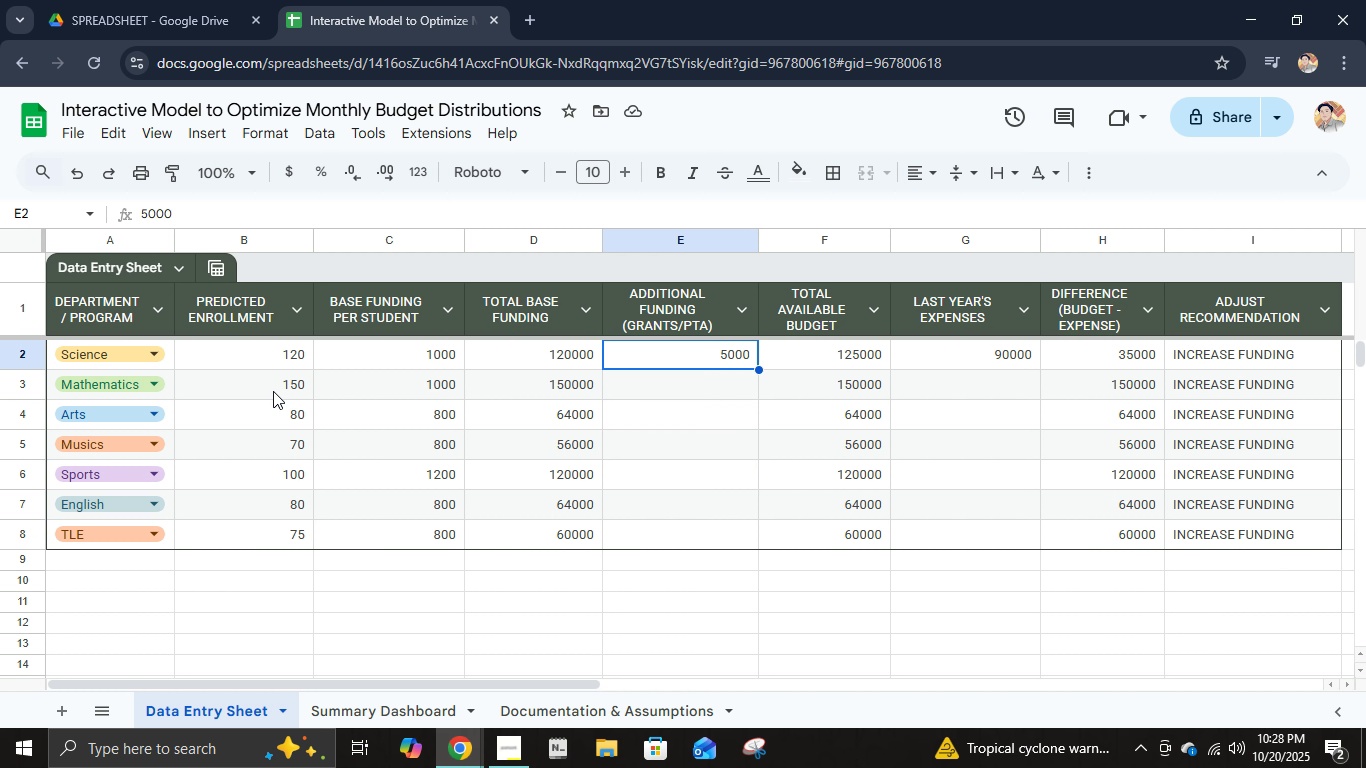 
key(ArrowUp)
 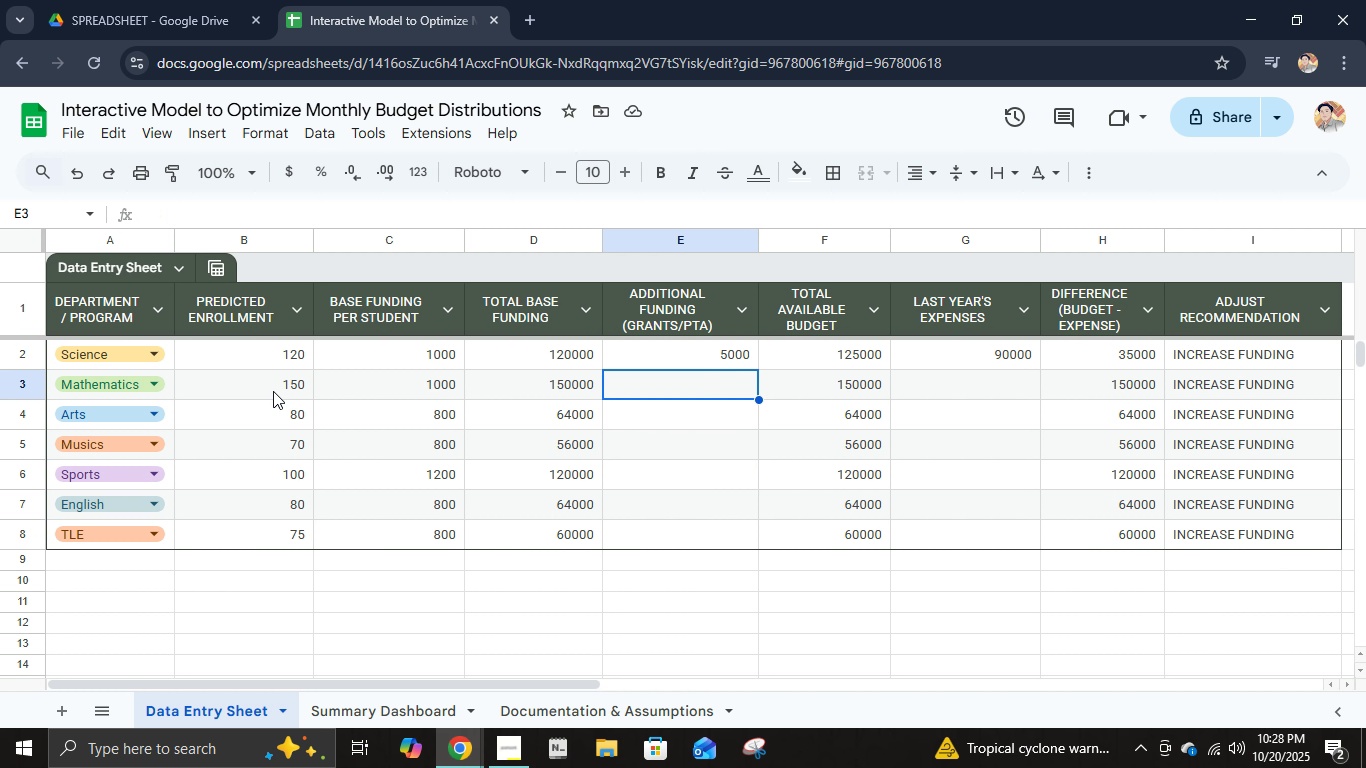 
key(ArrowDown)
 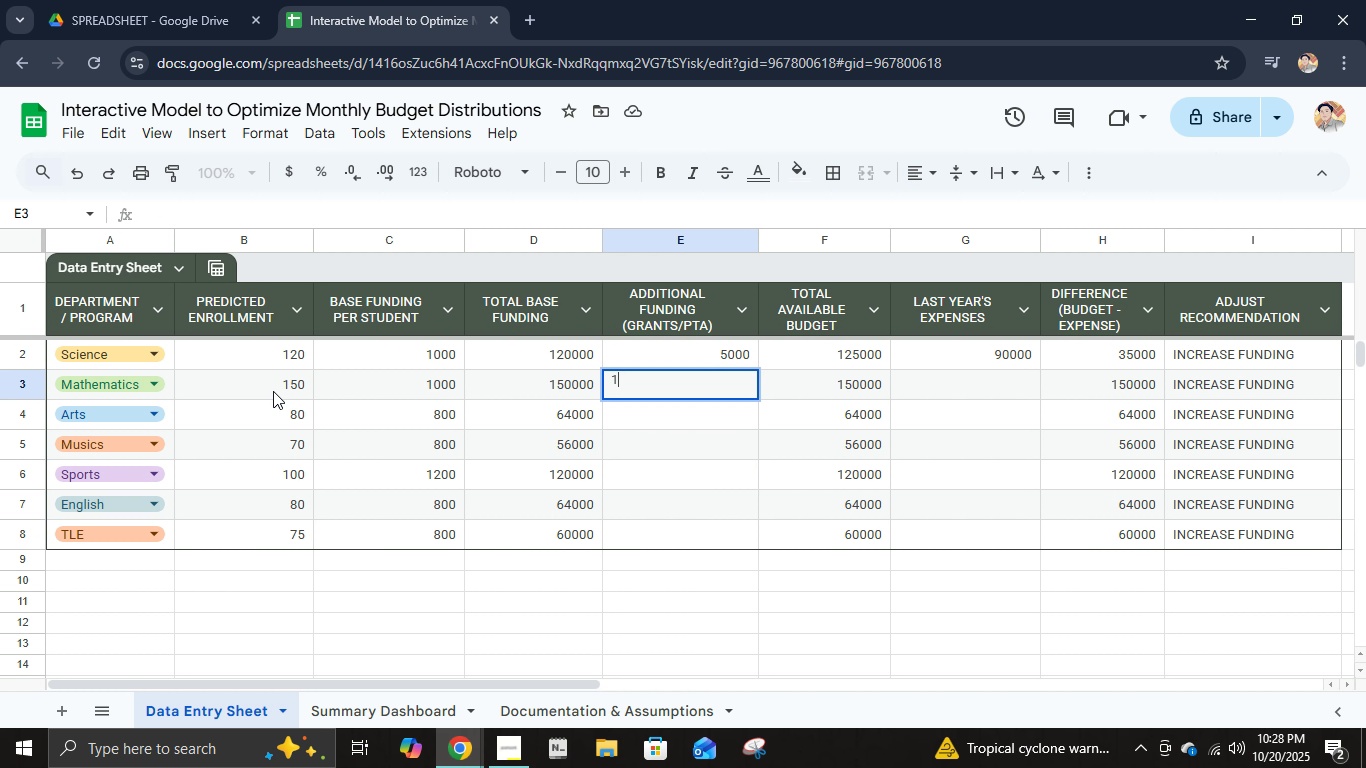 
key(Numpad1)
 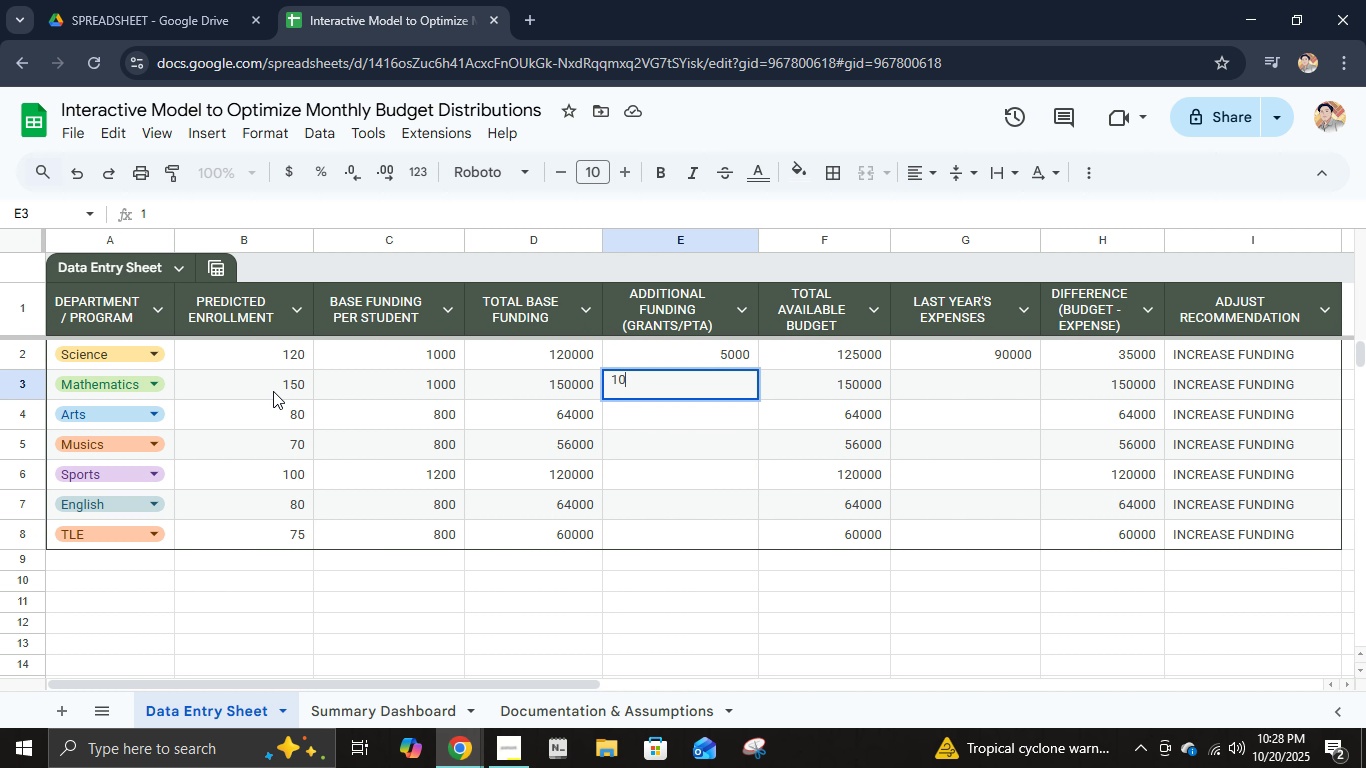 
key(Numpad0)
 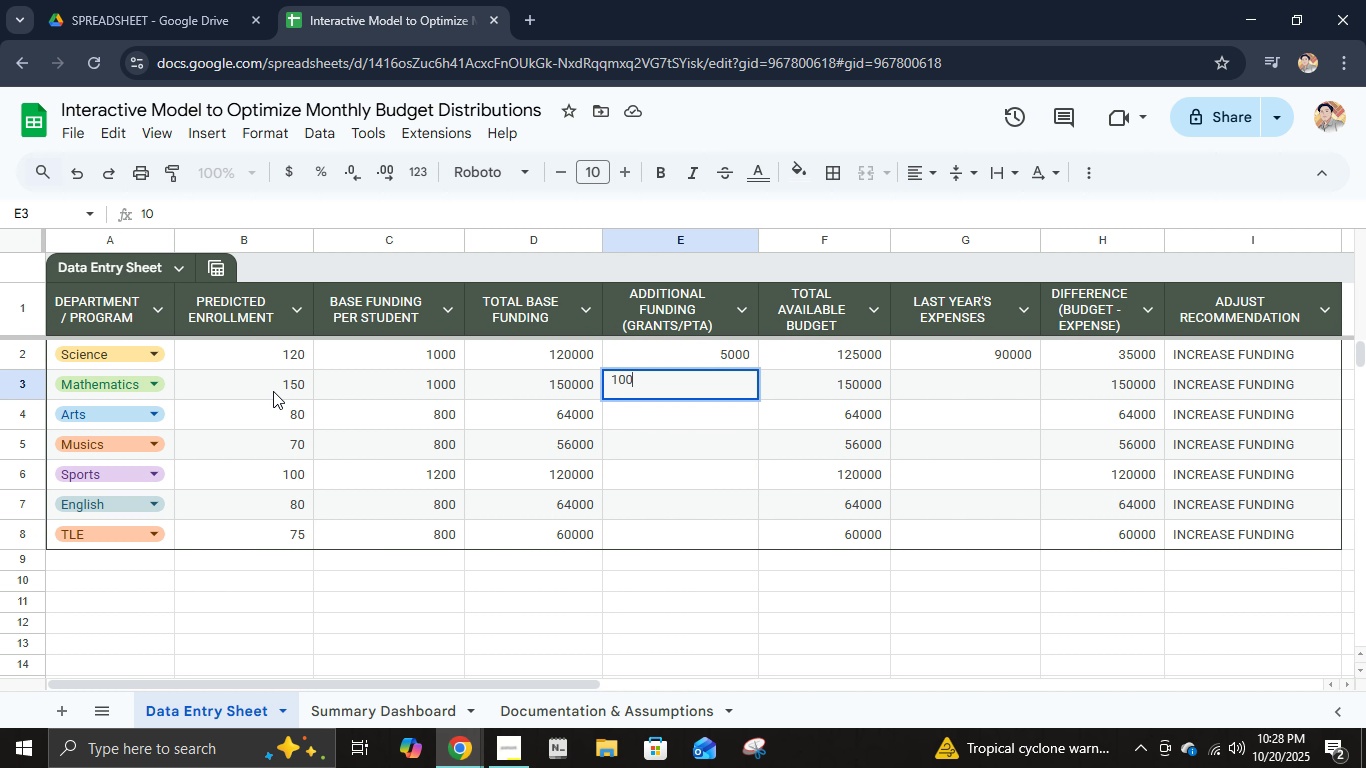 
key(Numpad0)
 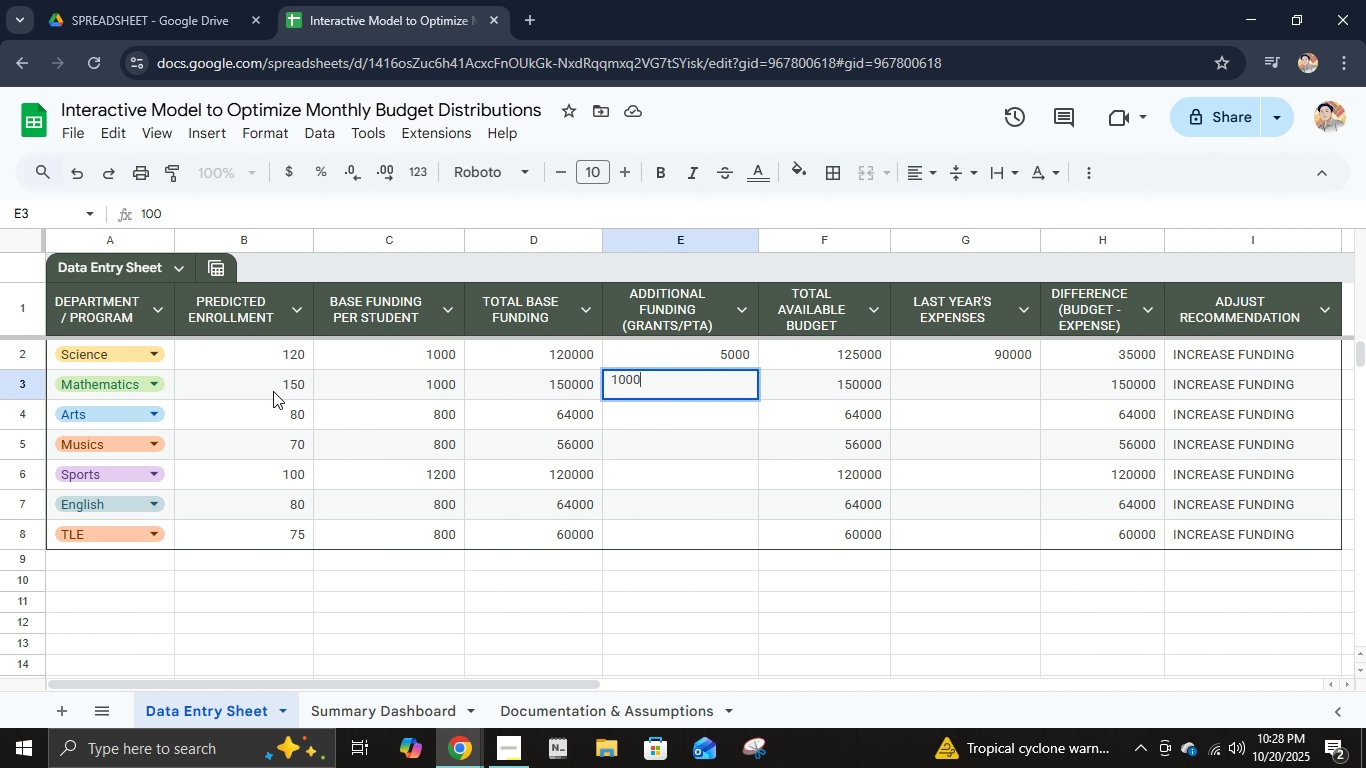 
key(Numpad0)
 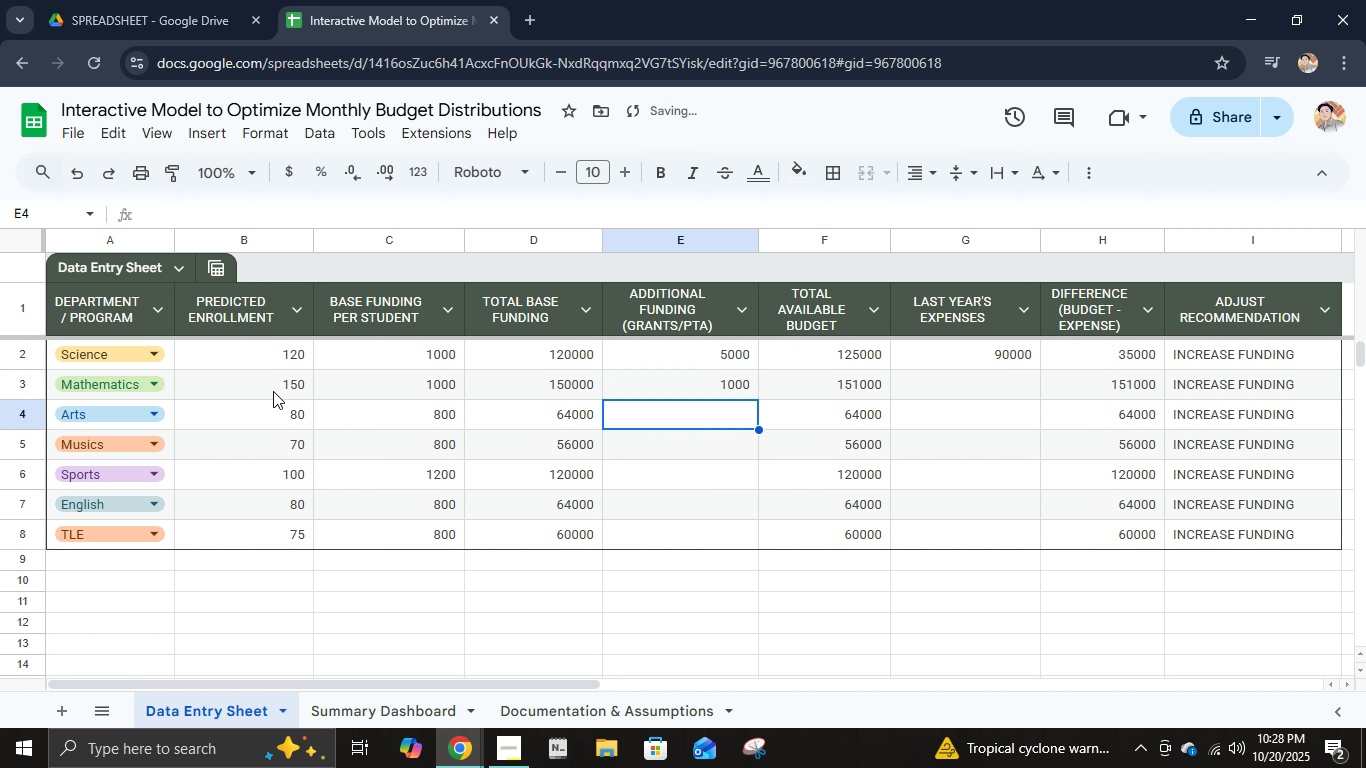 
key(NumpadEnter)
 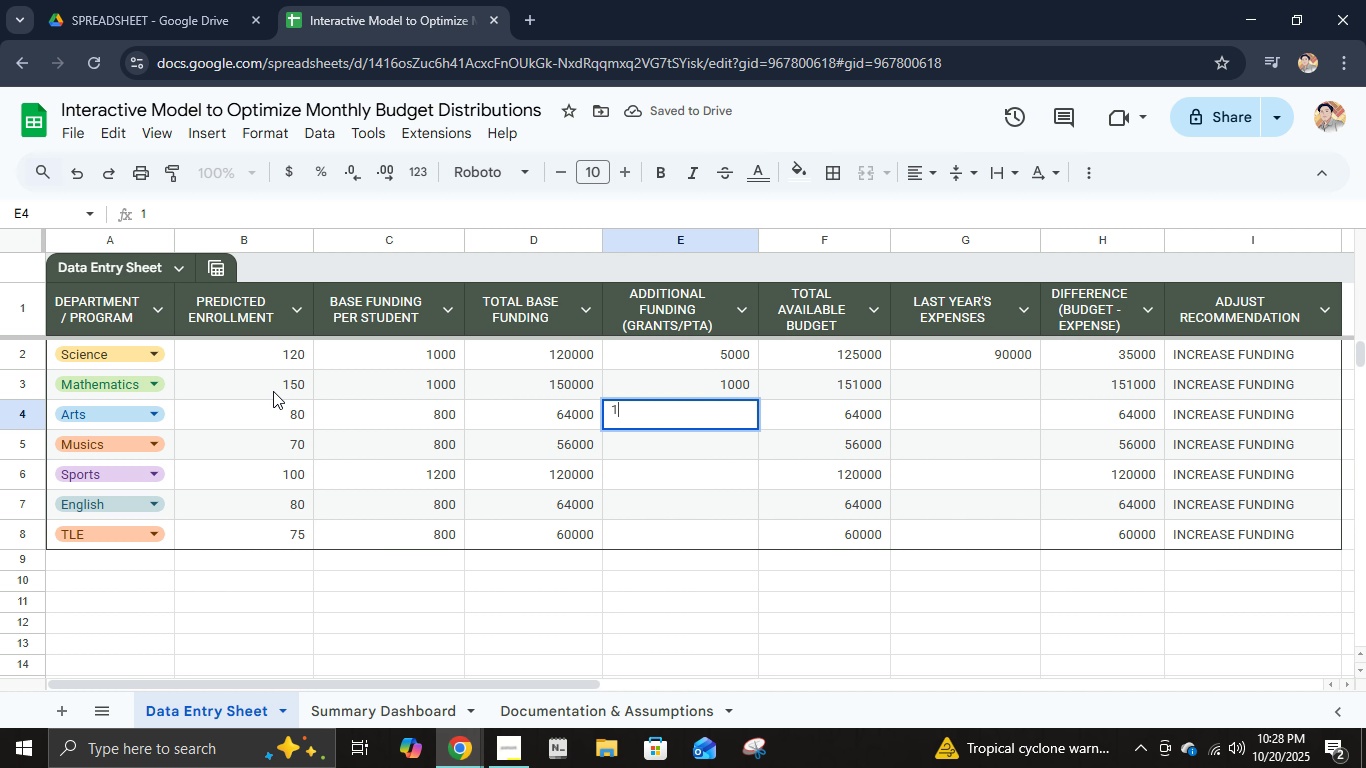 
key(Numpad1)
 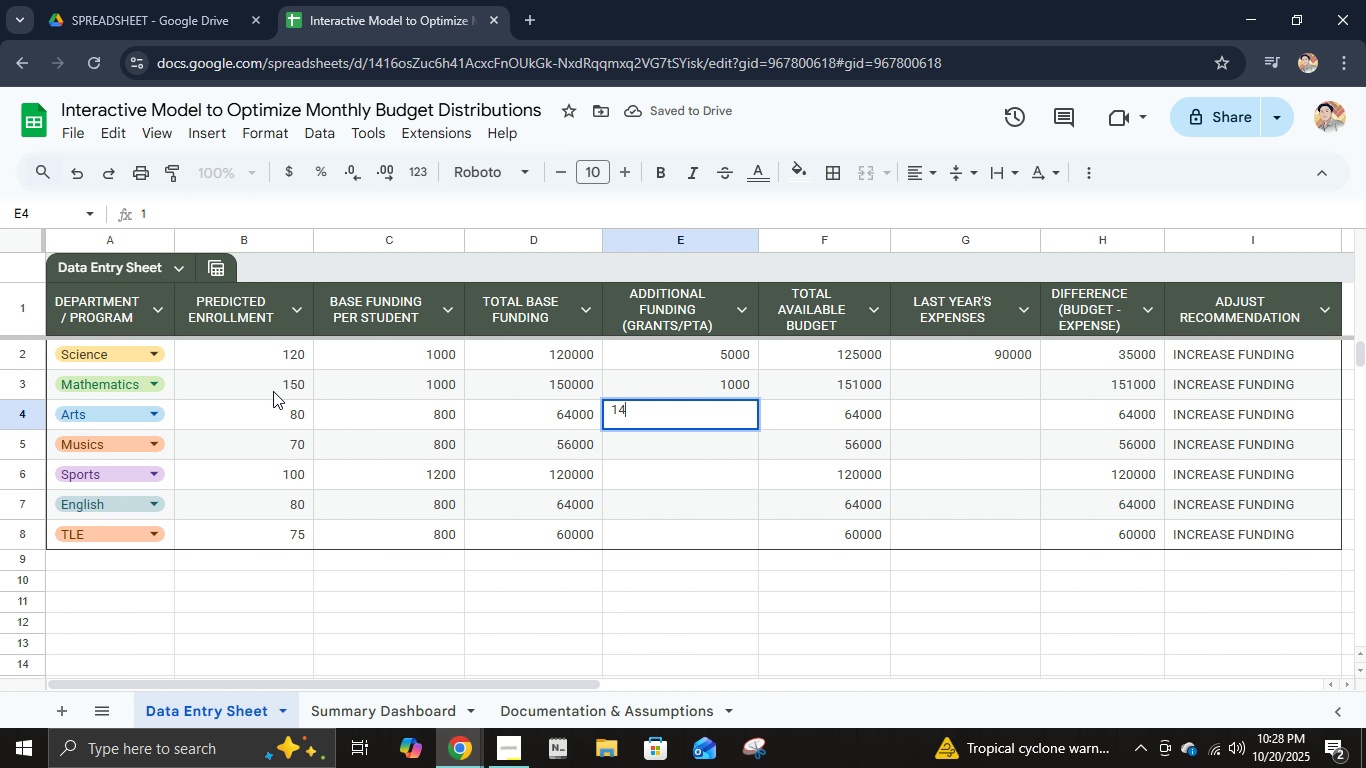 
key(Numpad4)
 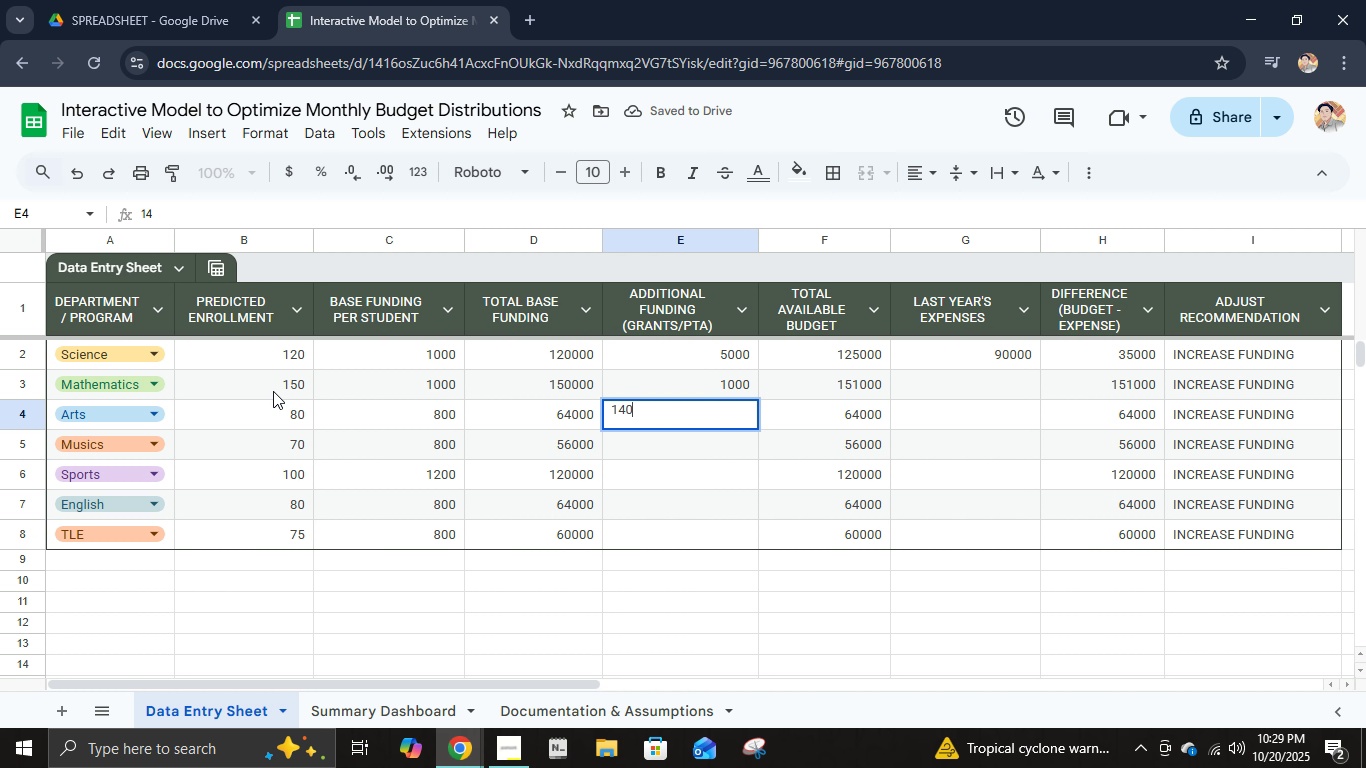 
key(Numpad0)
 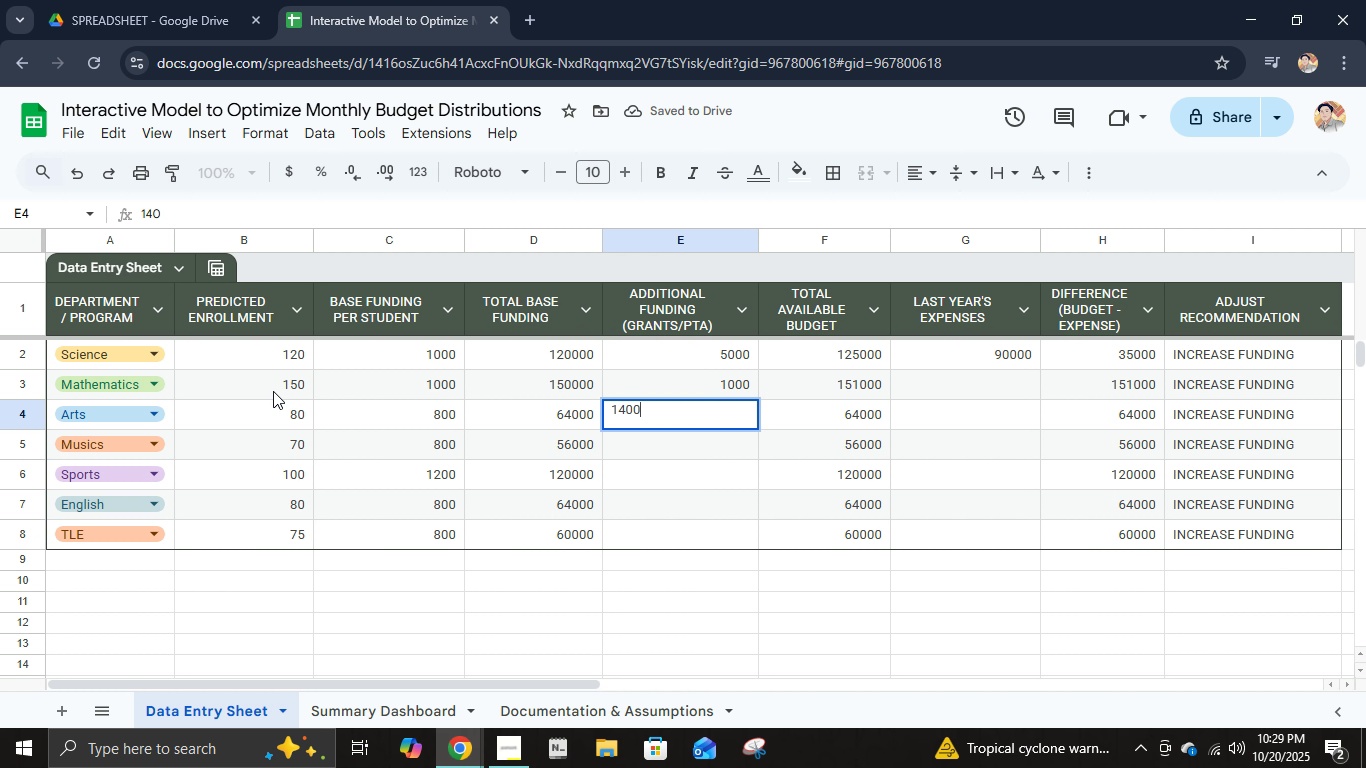 
key(Numpad0)
 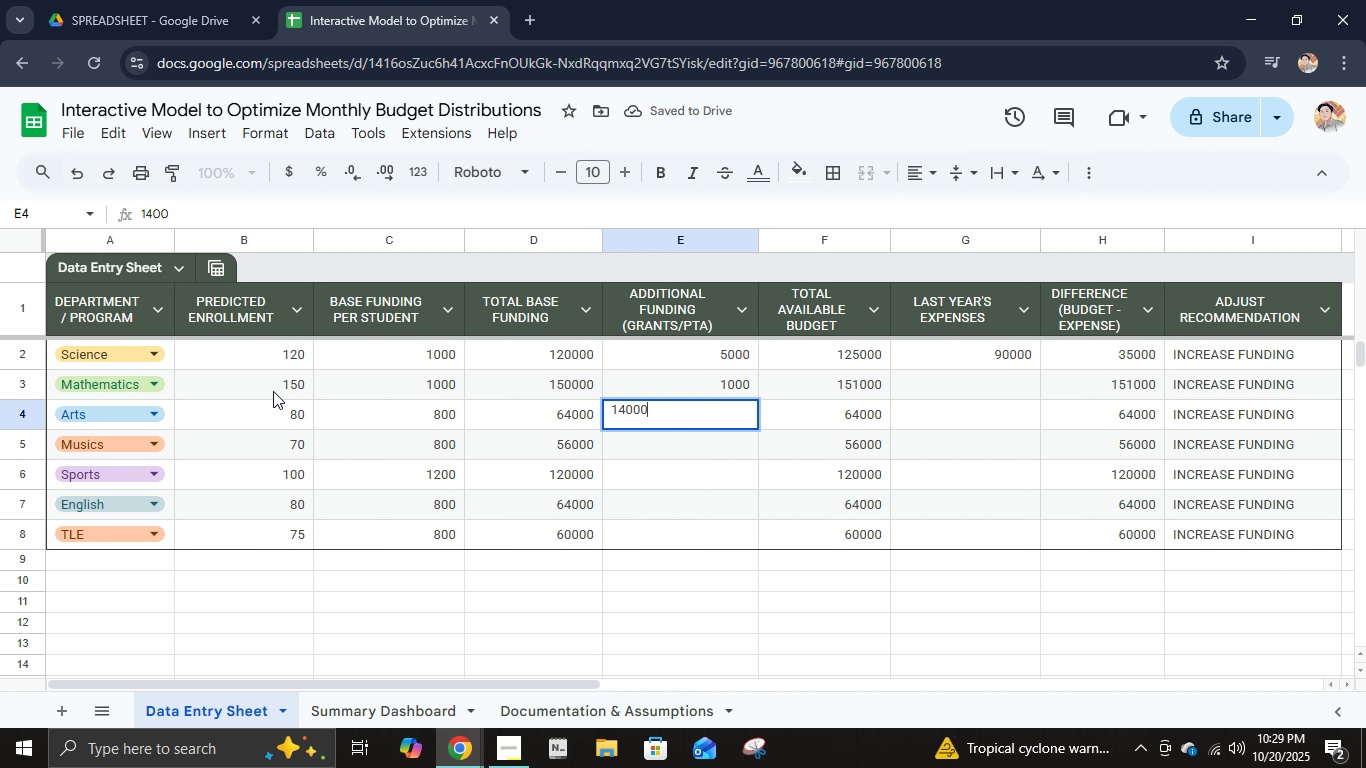 
key(Numpad0)
 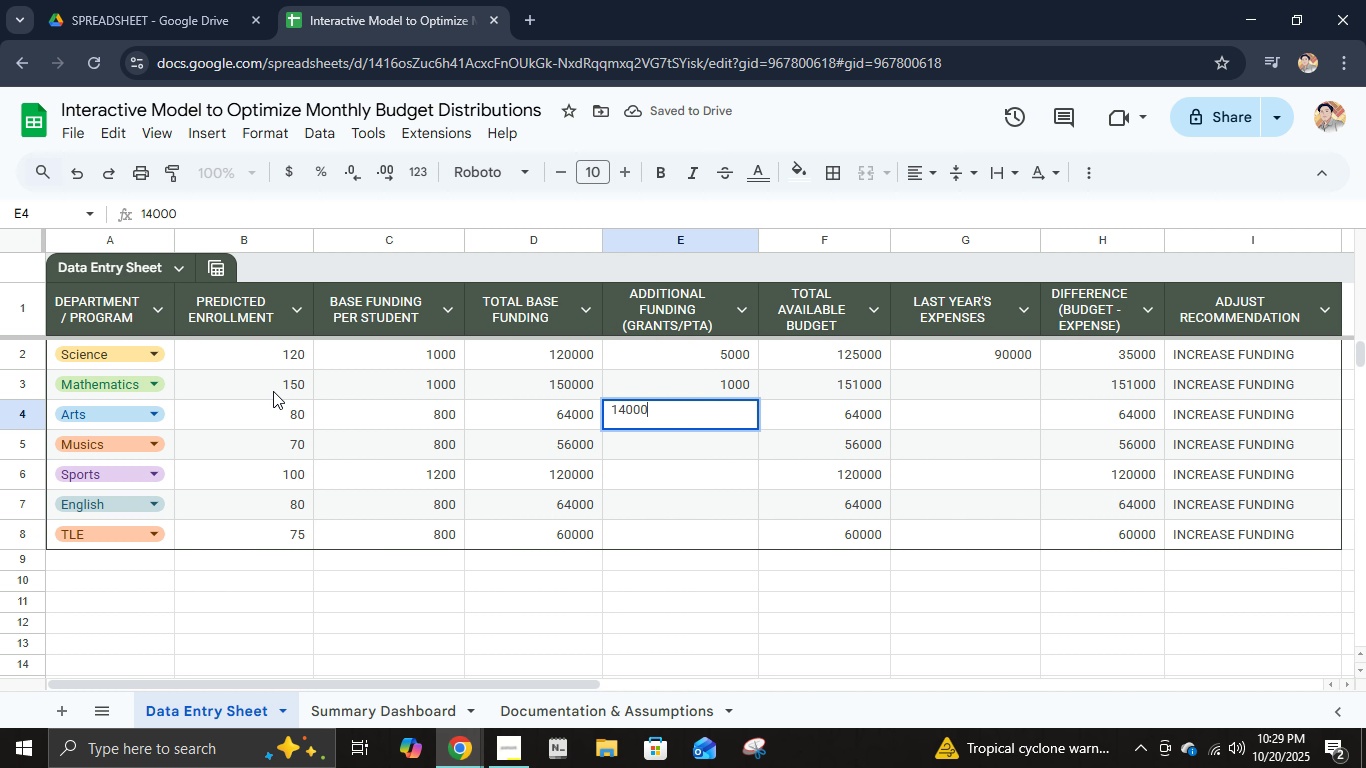 
key(NumpadEnter)
 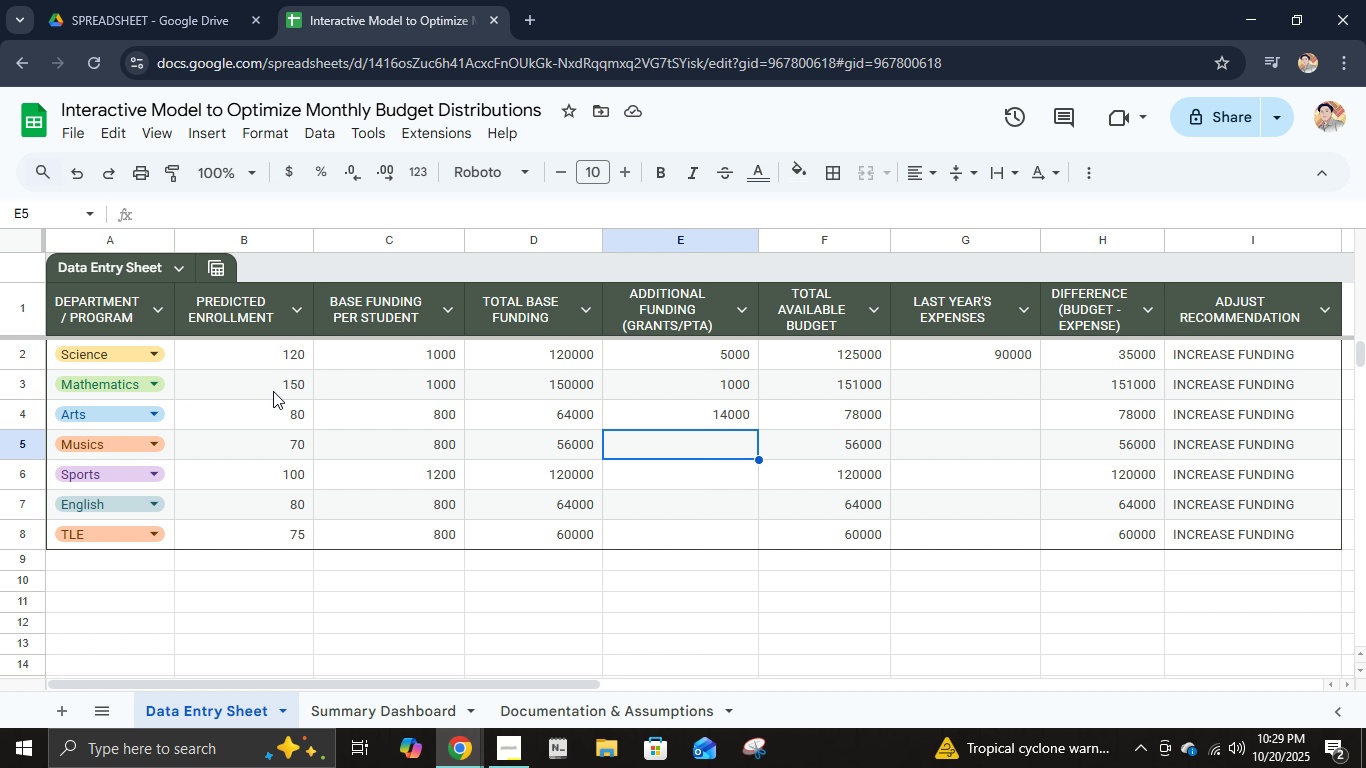 
wait(14.45)
 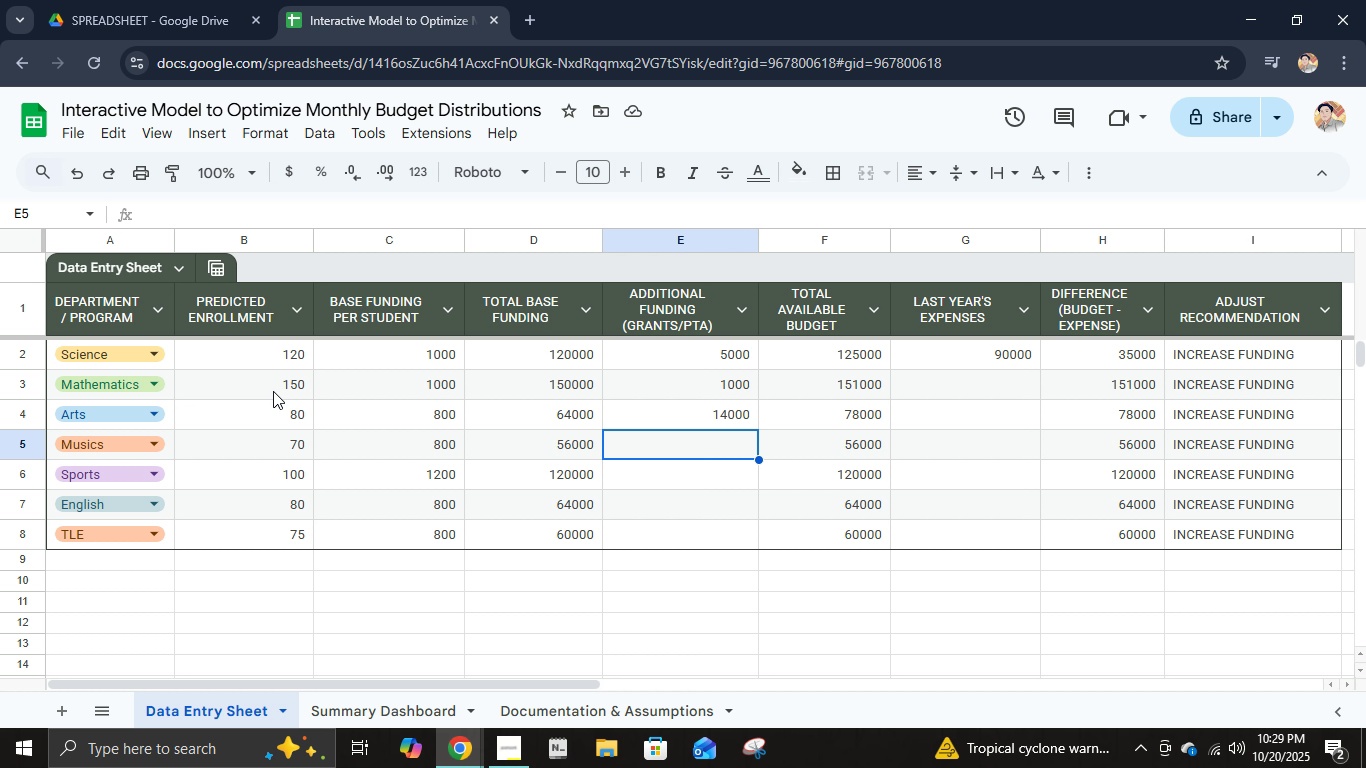 
key(Numpad1)
 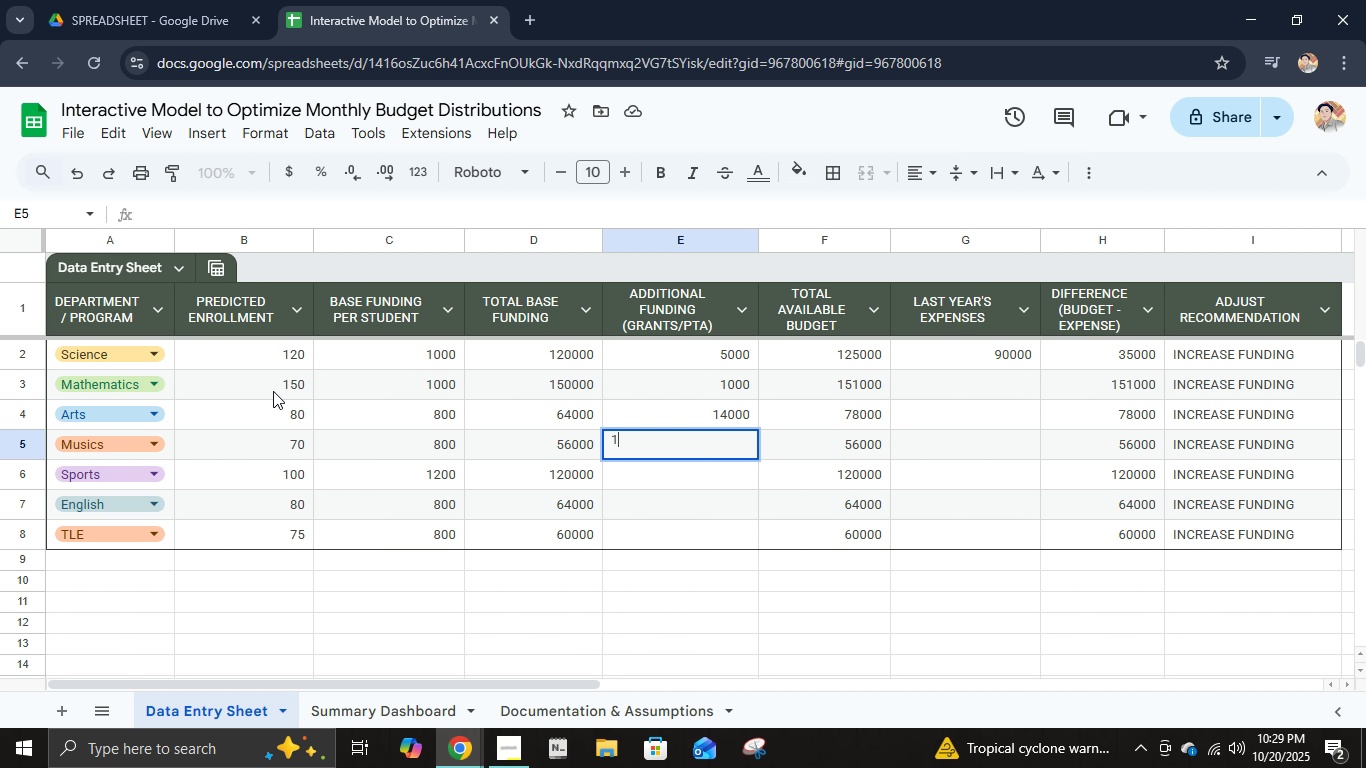 
key(Numpad2)
 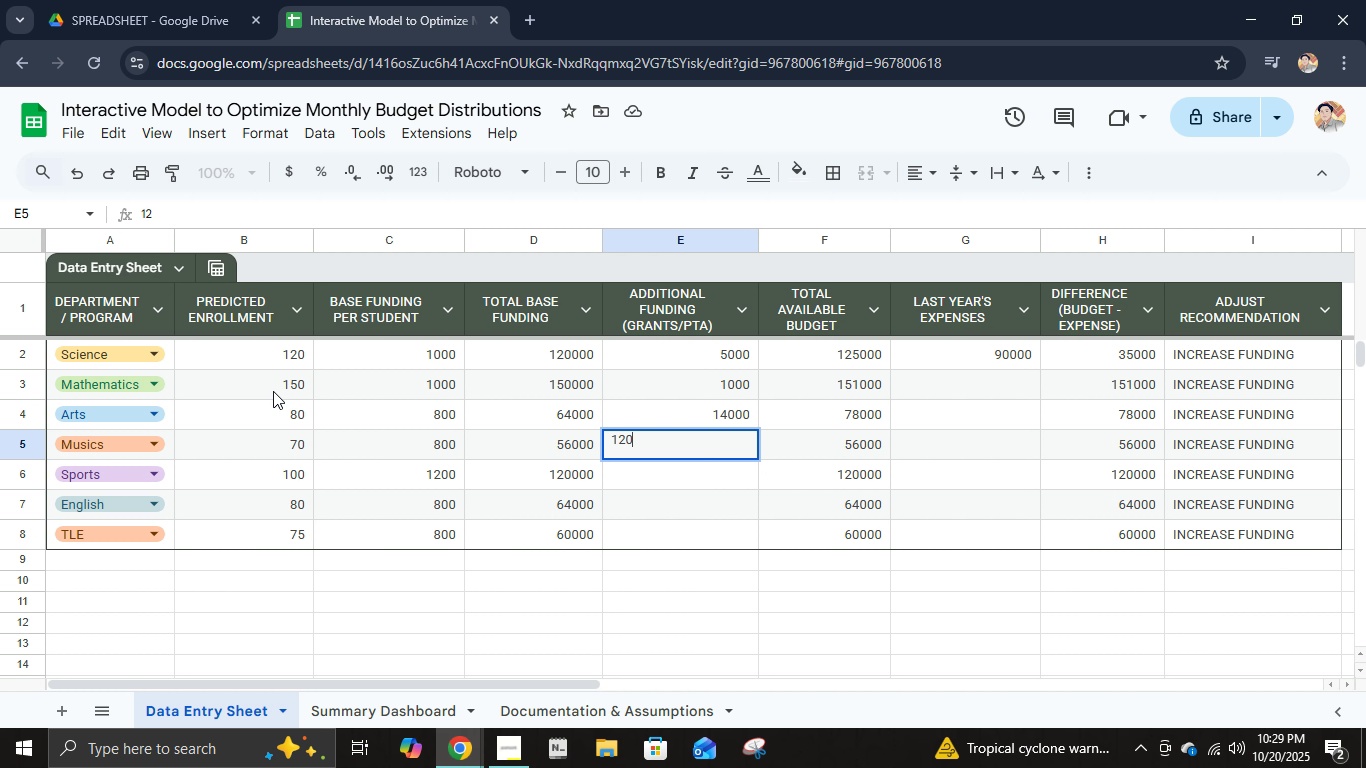 
key(Numpad0)
 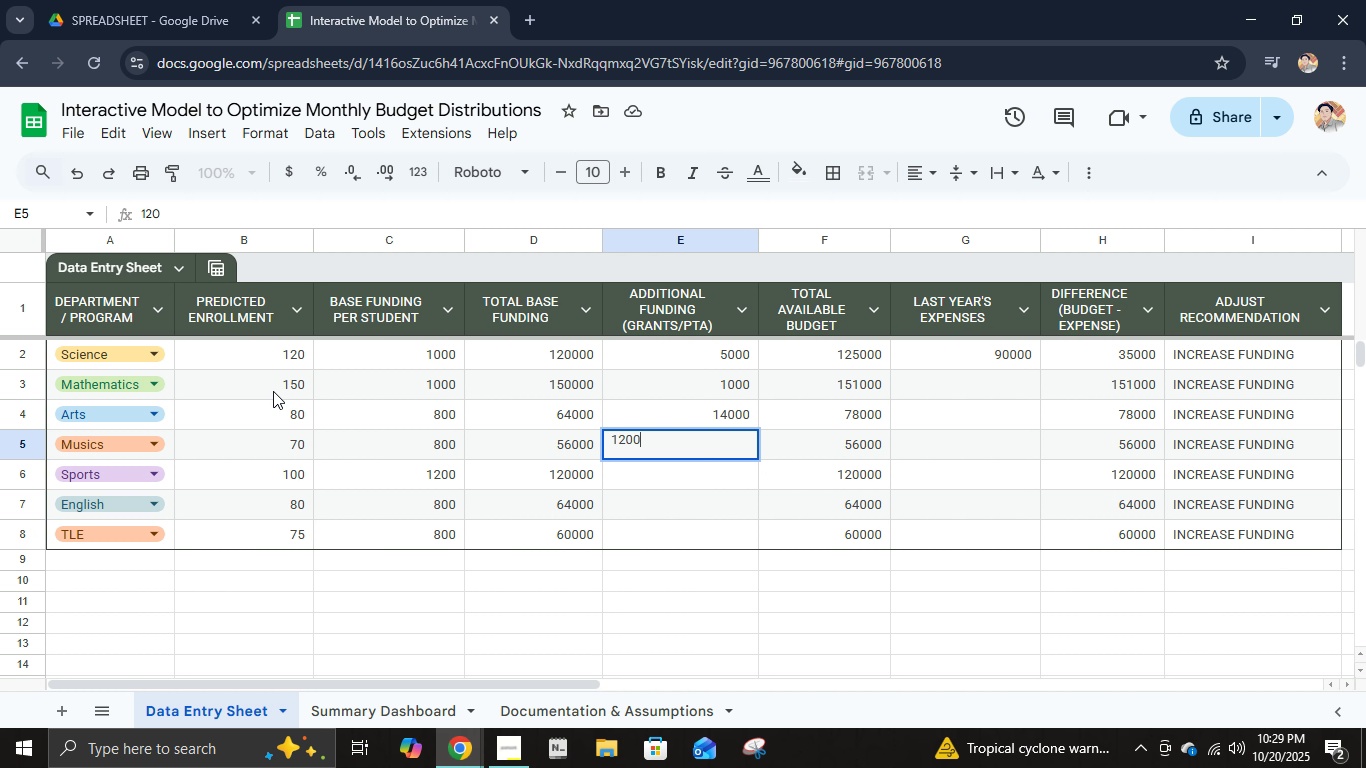 
key(Numpad0)
 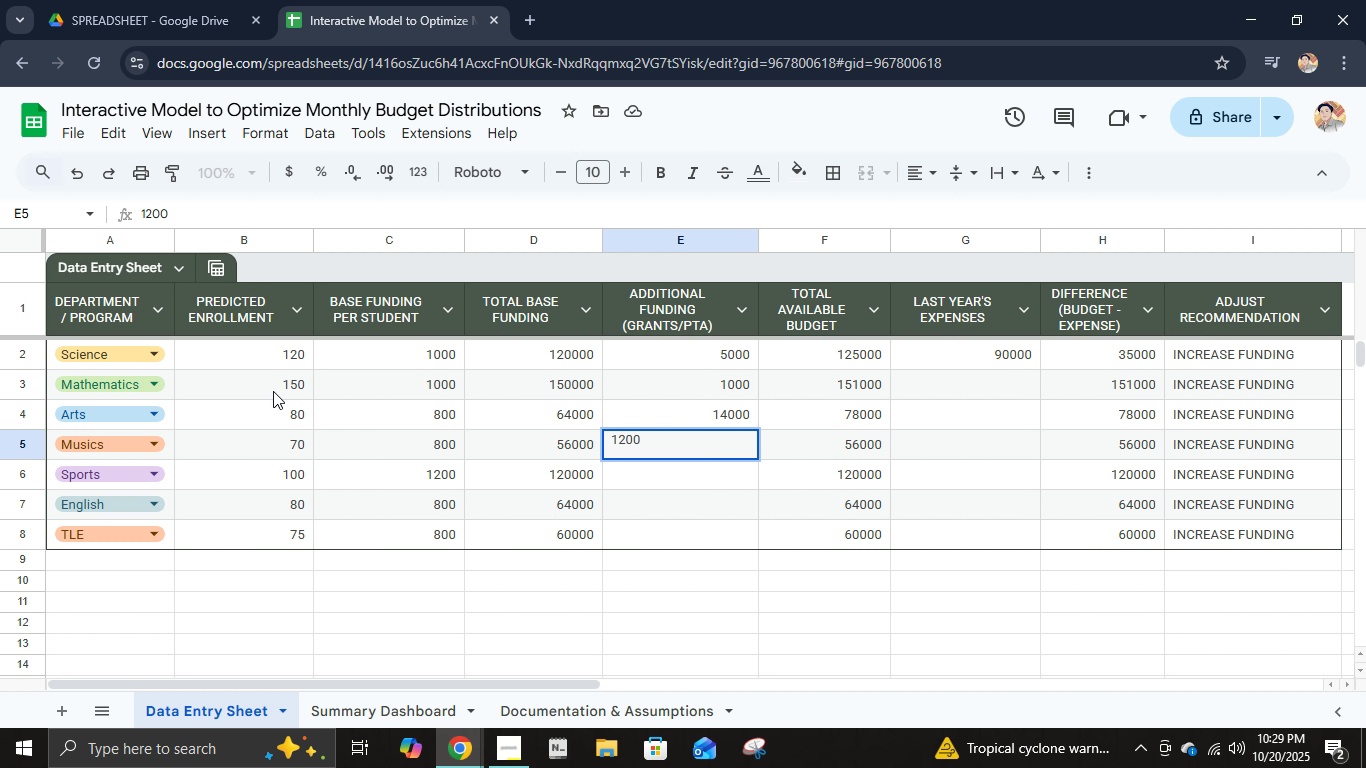 
key(Numpad0)
 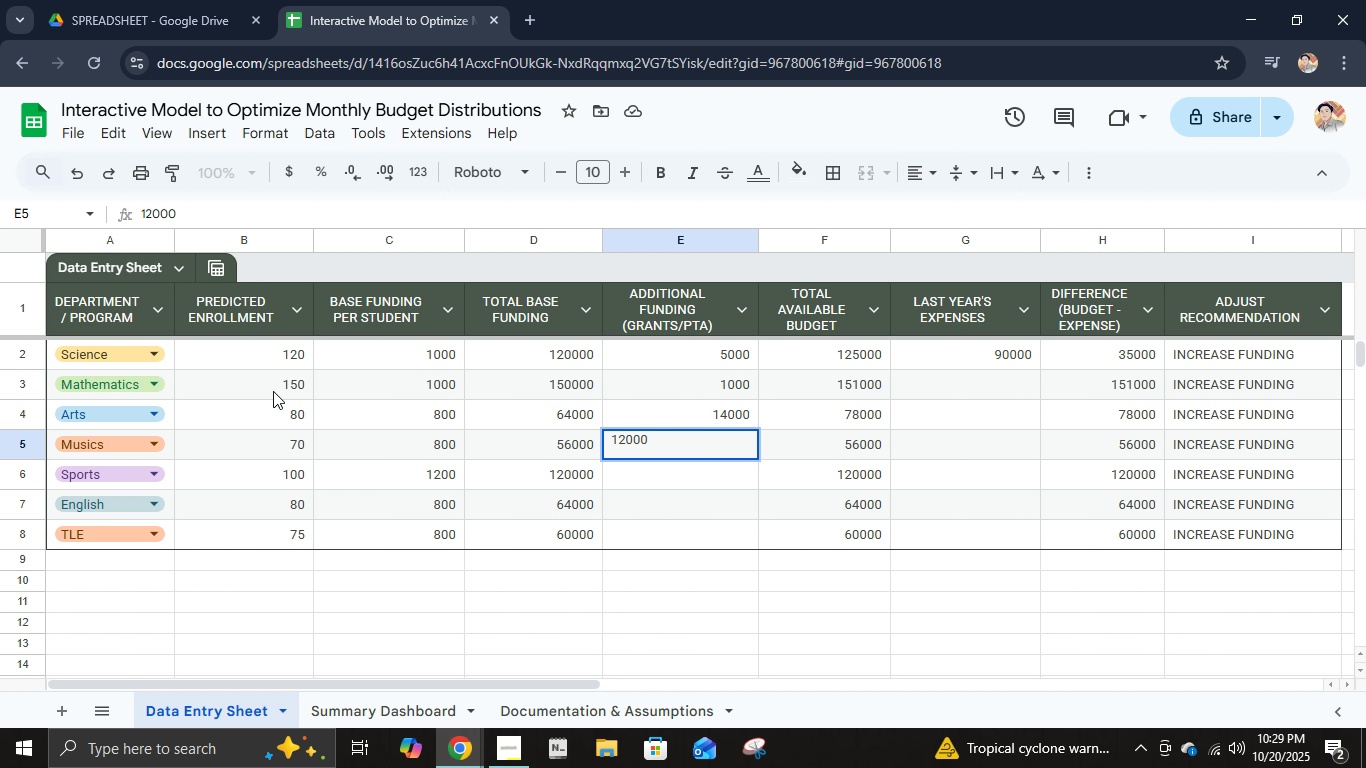 
key(NumpadEnter)
 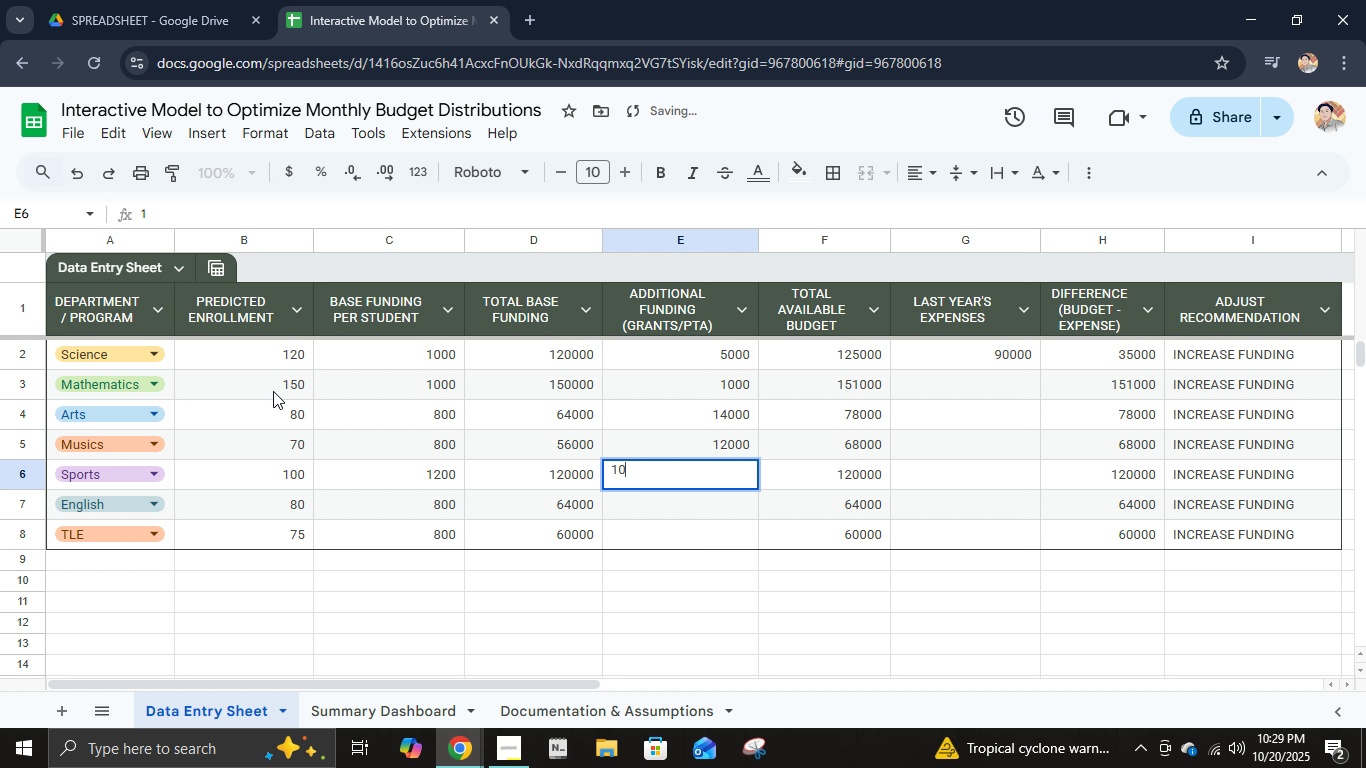 
key(Numpad1)
 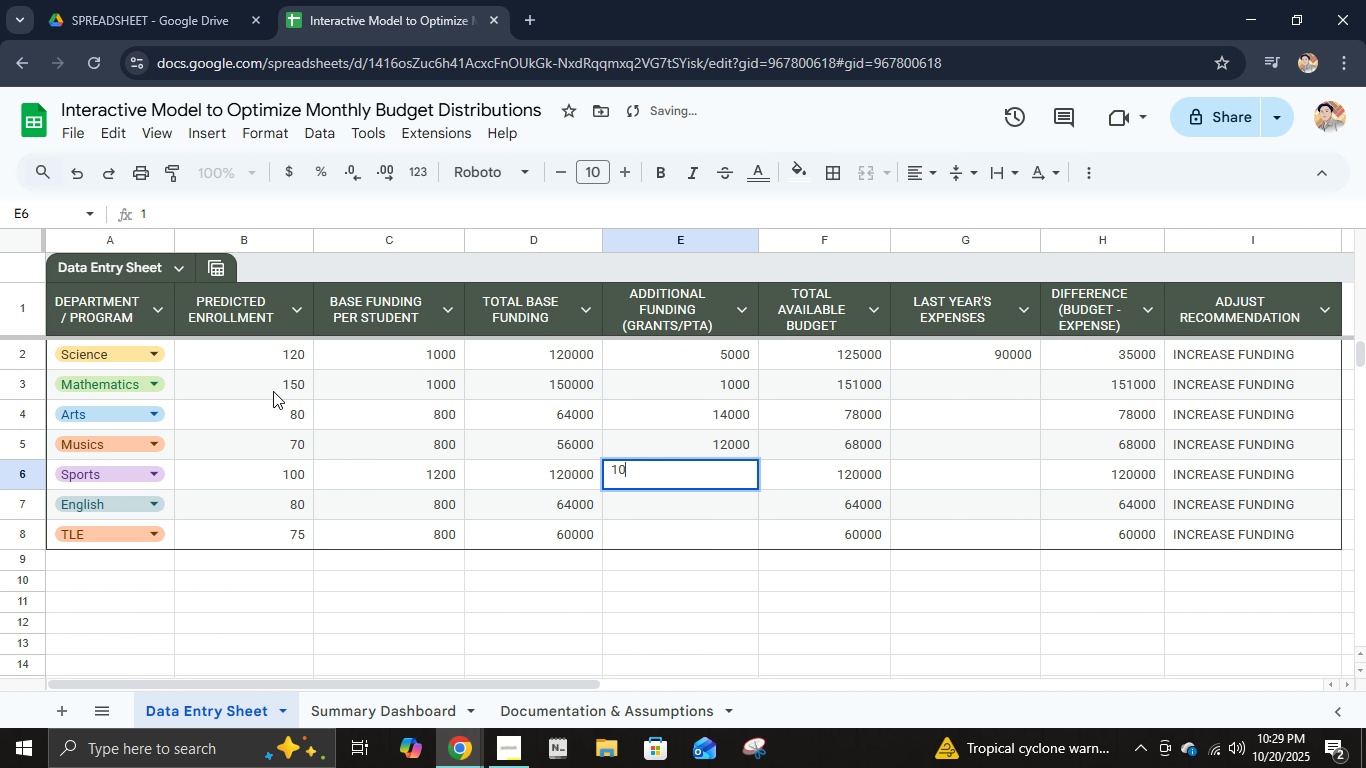 
key(Numpad0)
 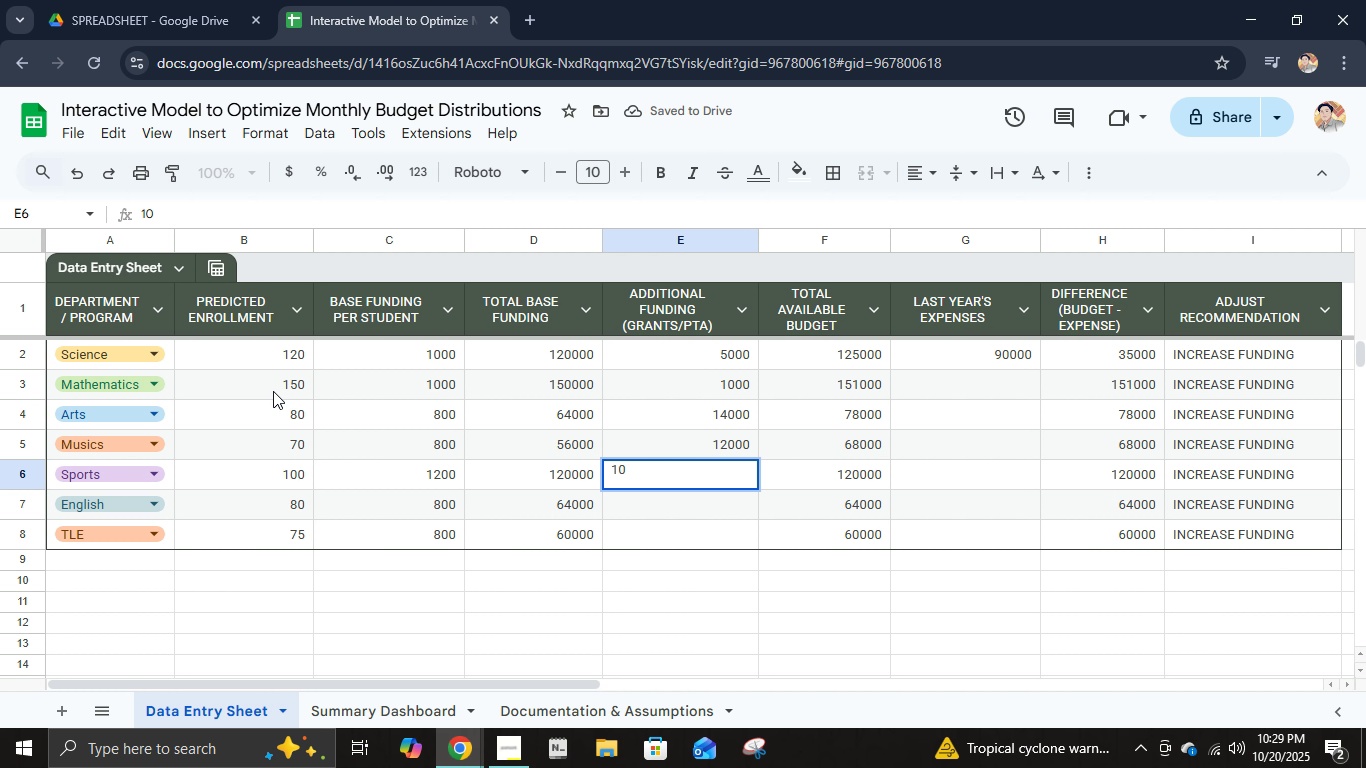 
key(Backspace)
 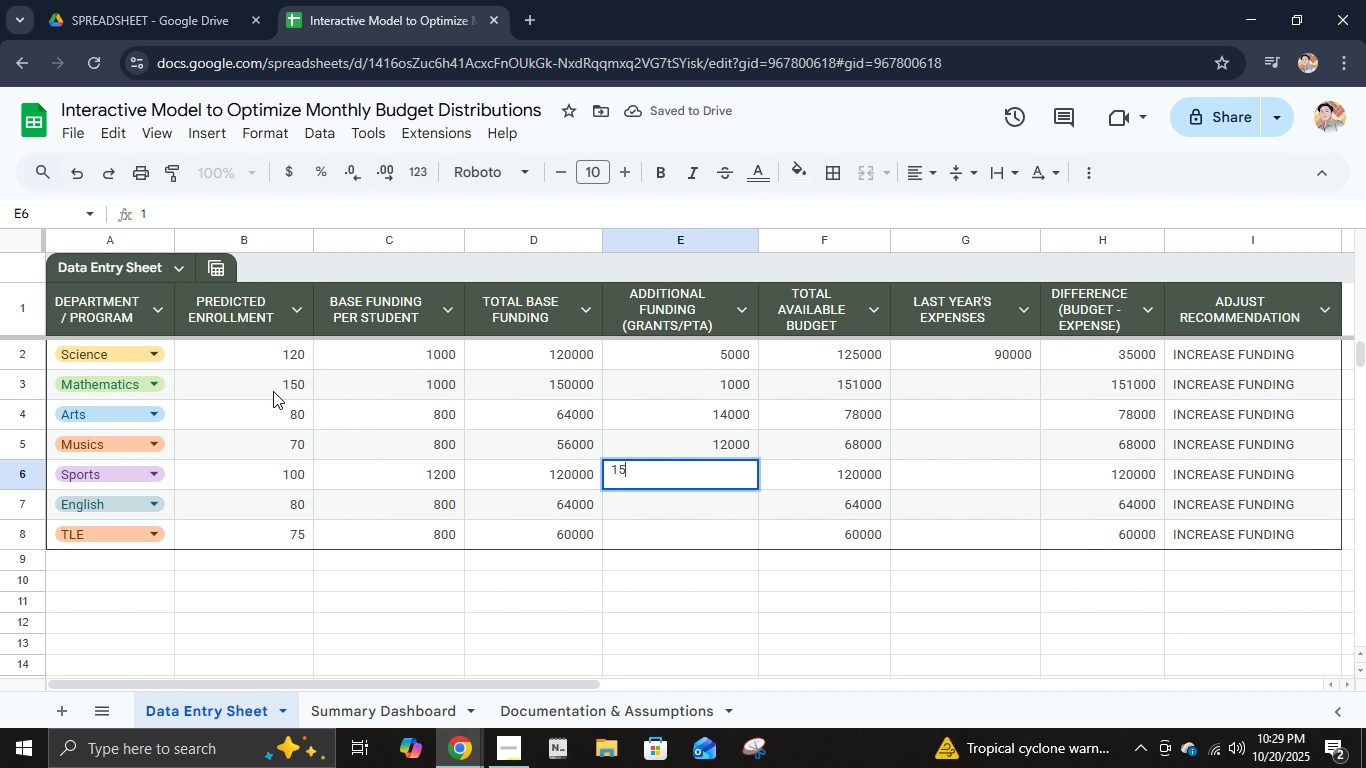 
key(Numpad5)
 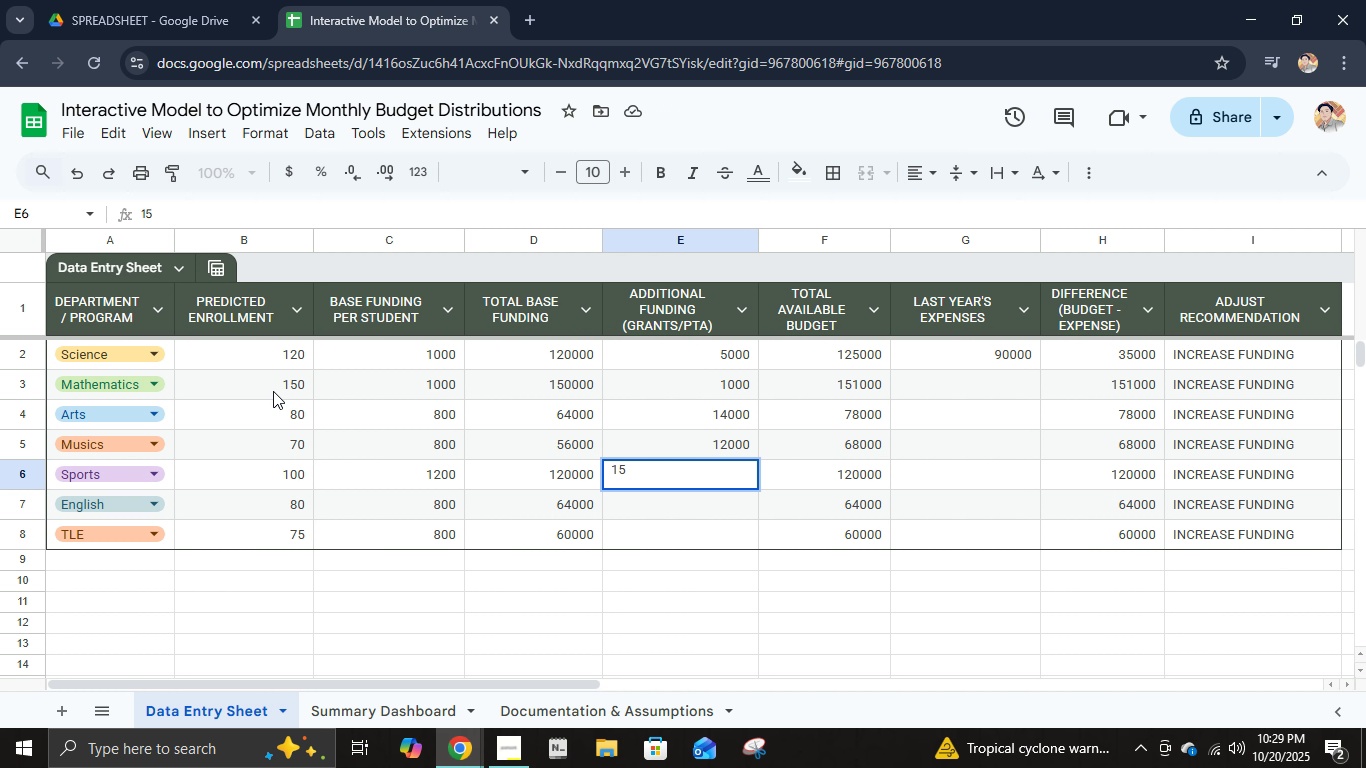 
key(Numpad0)
 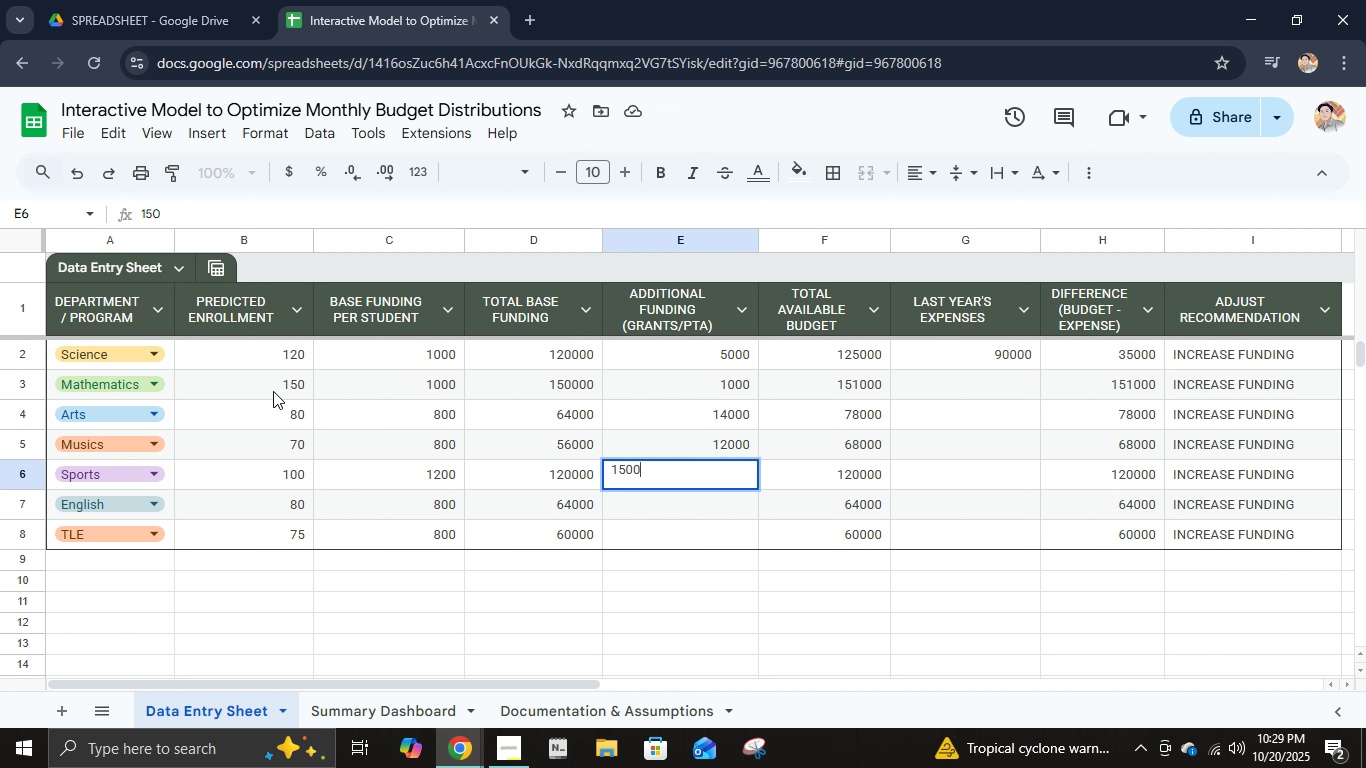 
key(Numpad0)
 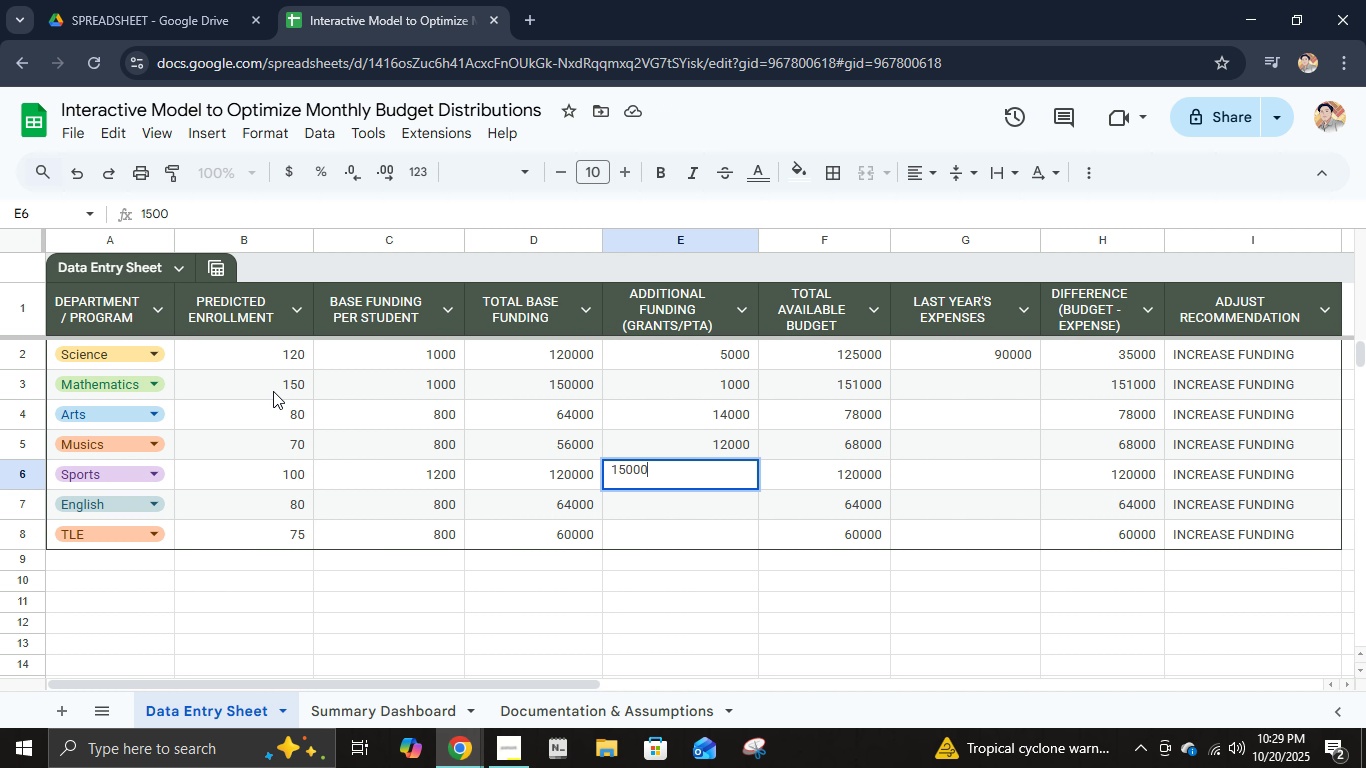 
key(Numpad0)
 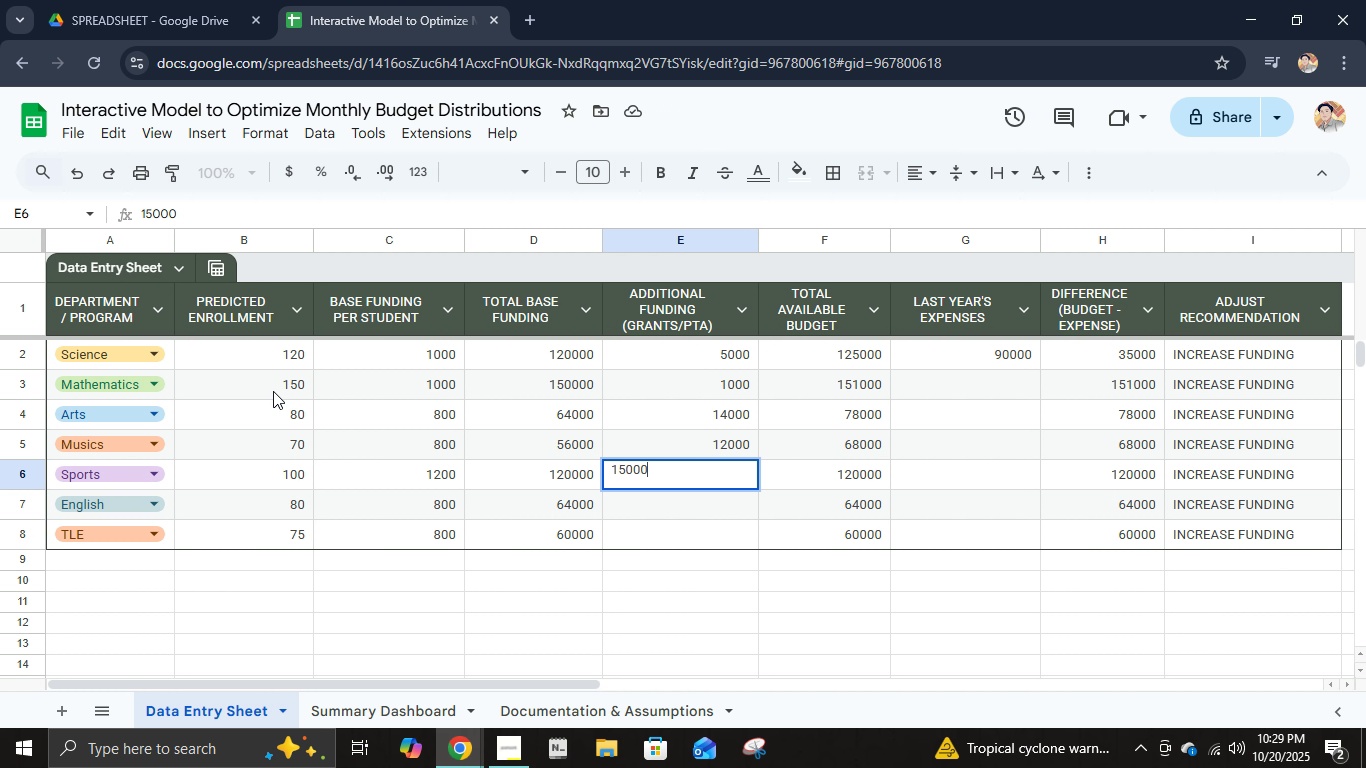 
key(NumpadEnter)
 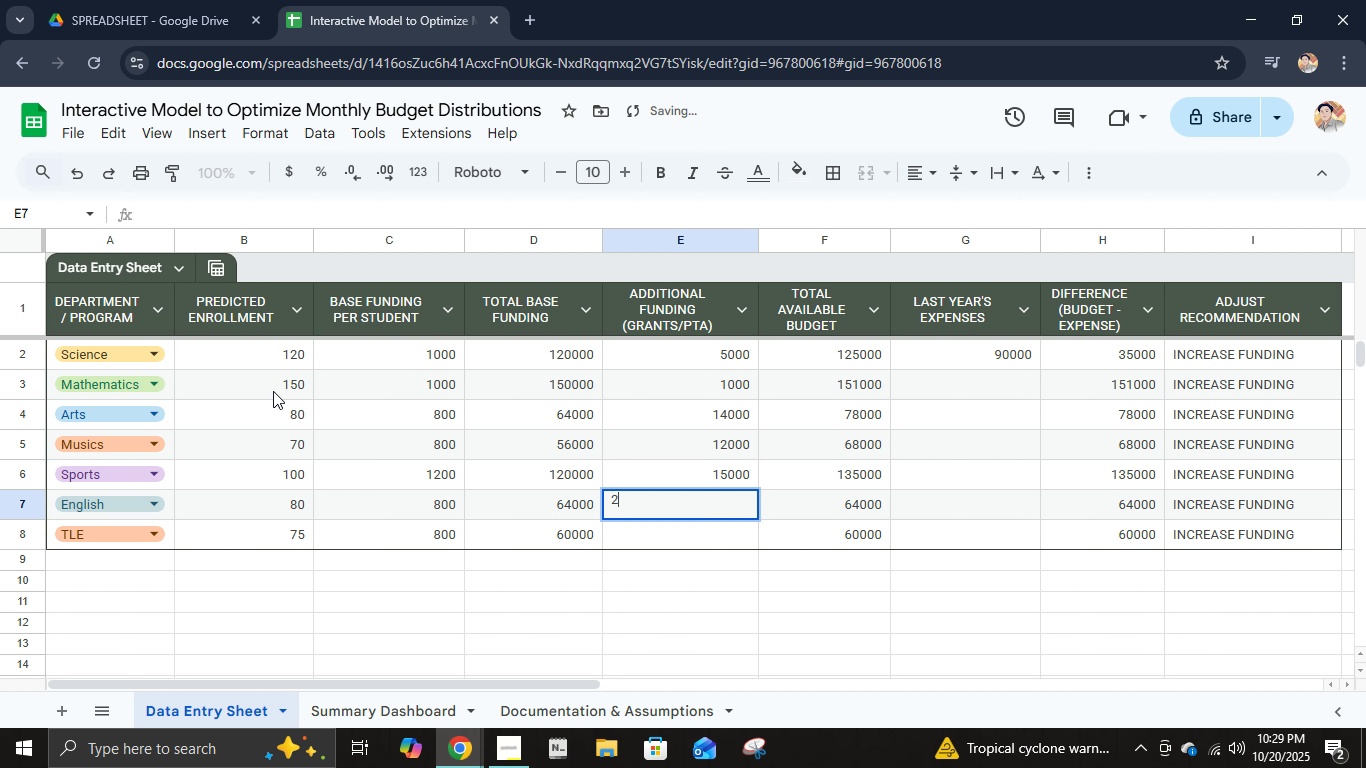 
key(Numpad2)
 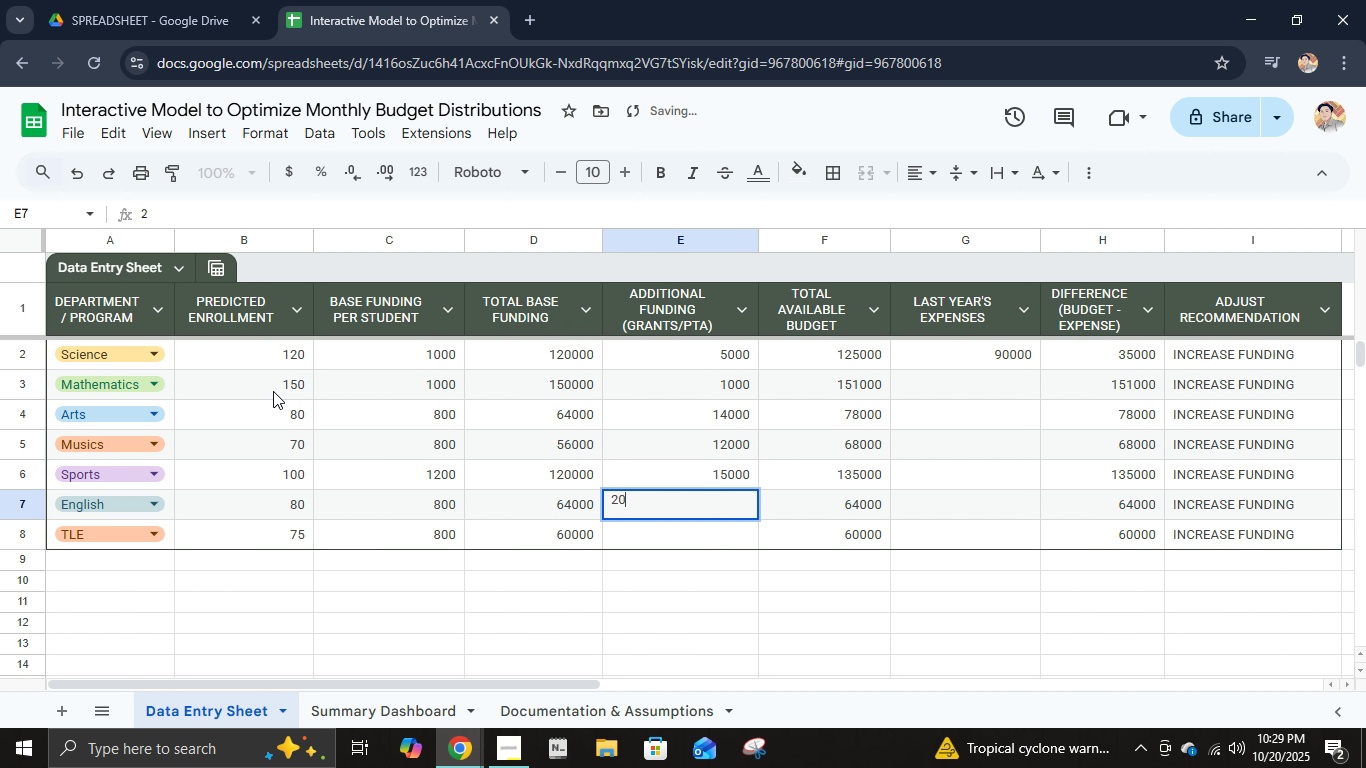 
key(Numpad0)
 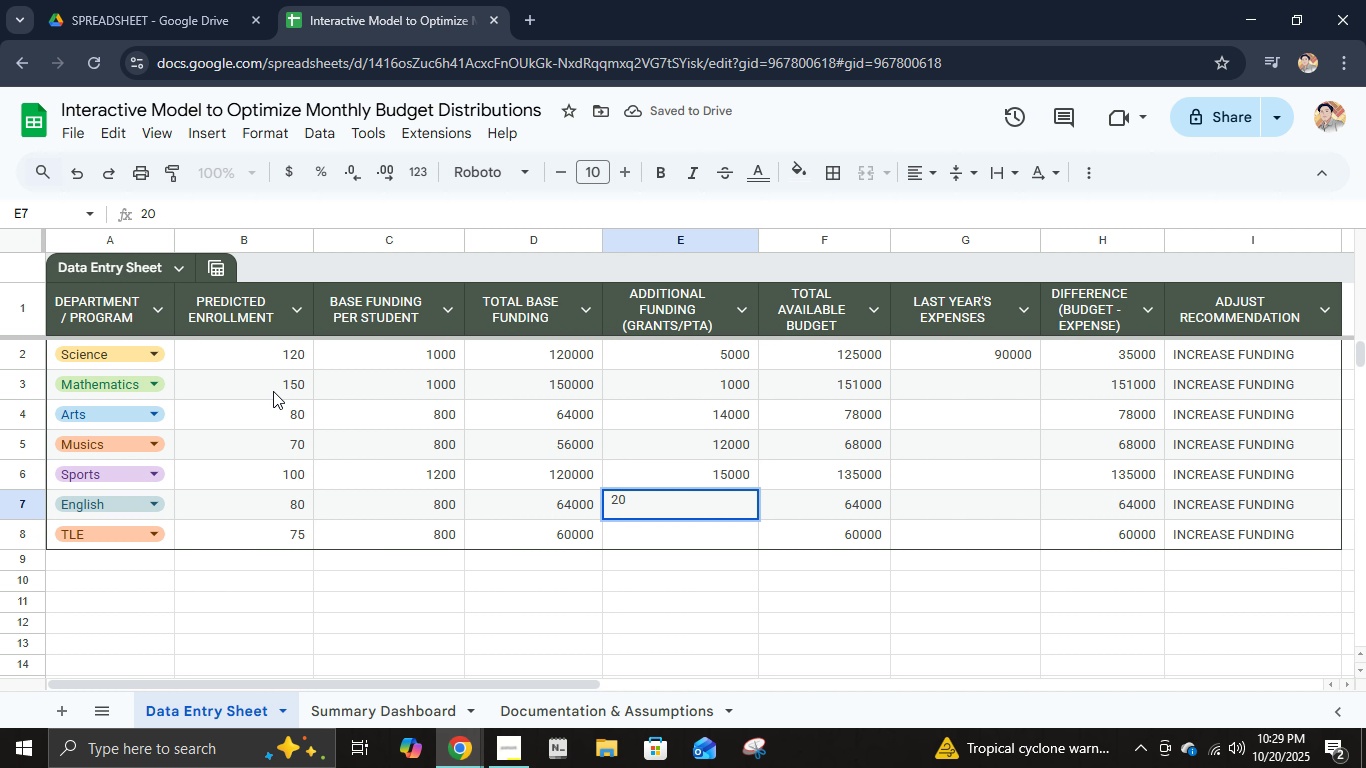 
key(Numpad0)
 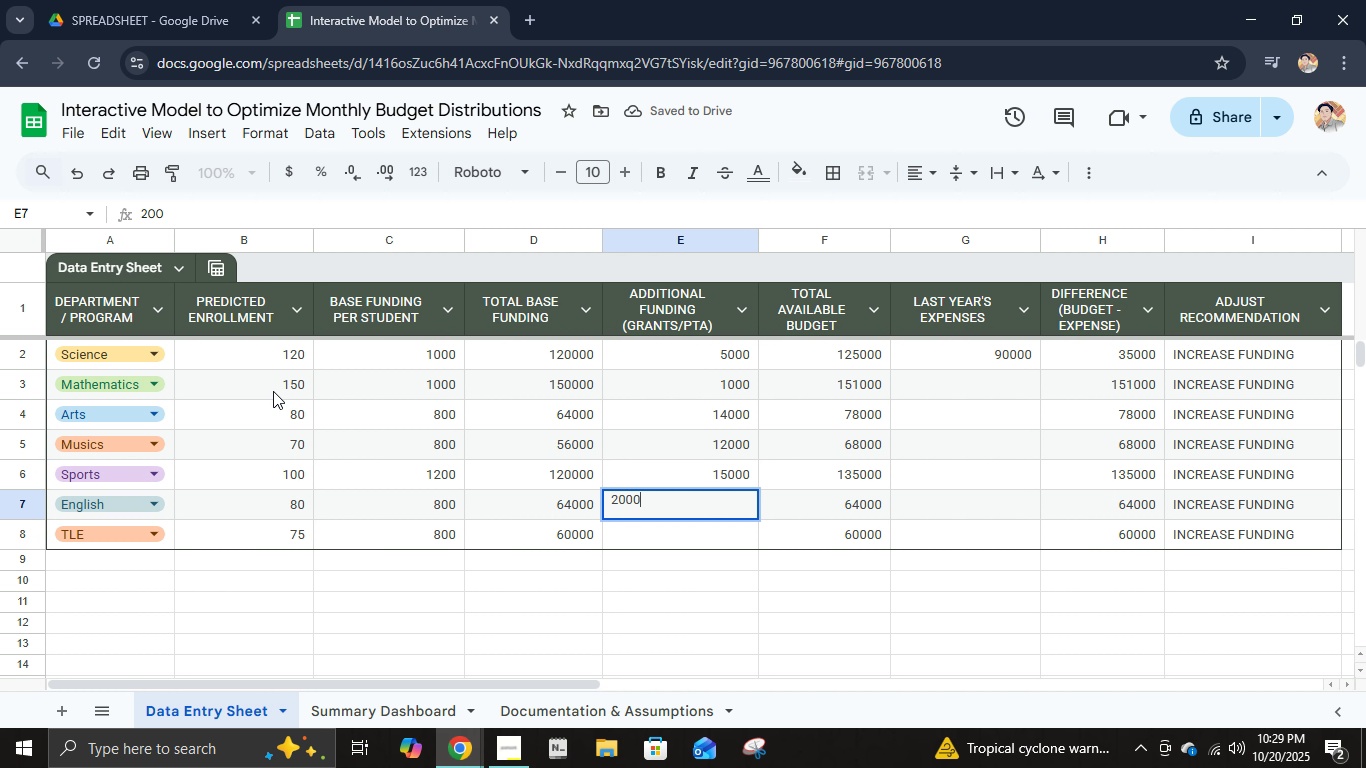 
key(Numpad0)
 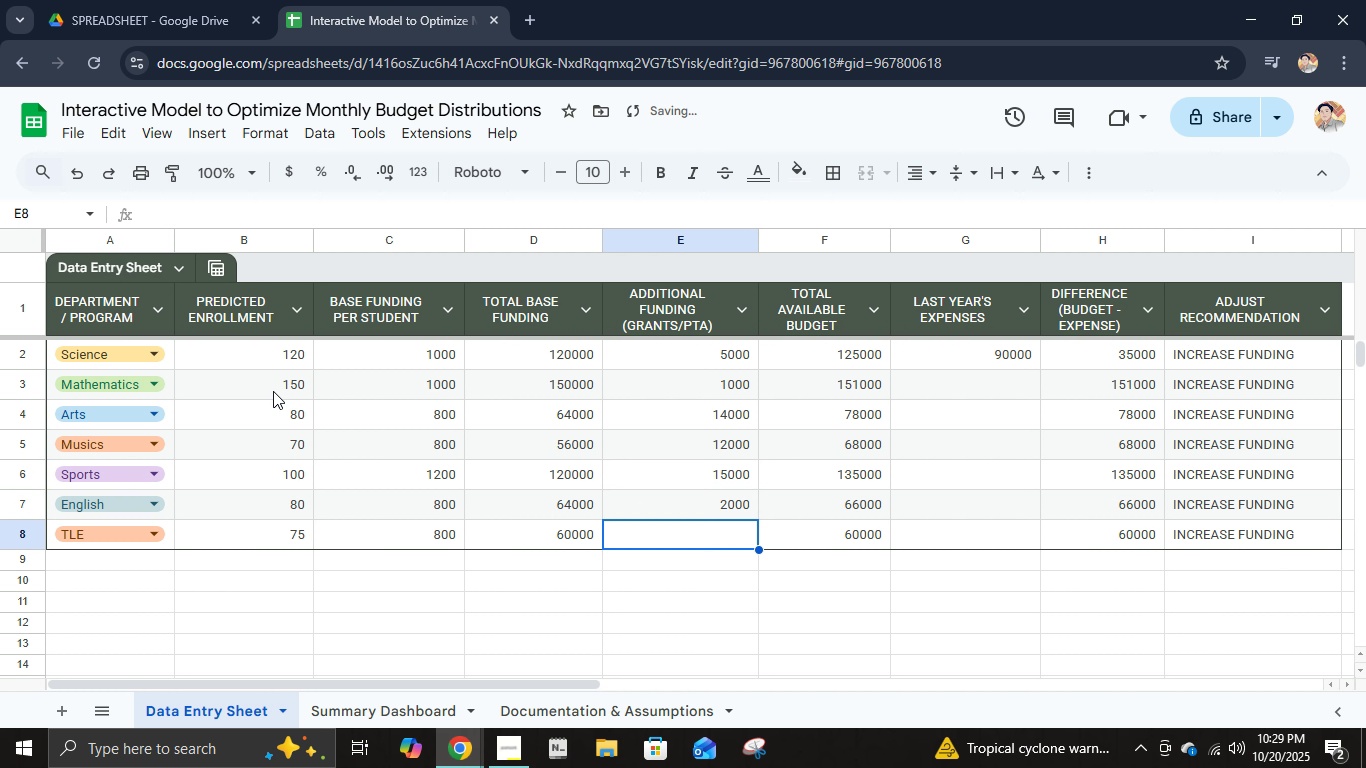 
key(NumpadEnter)
 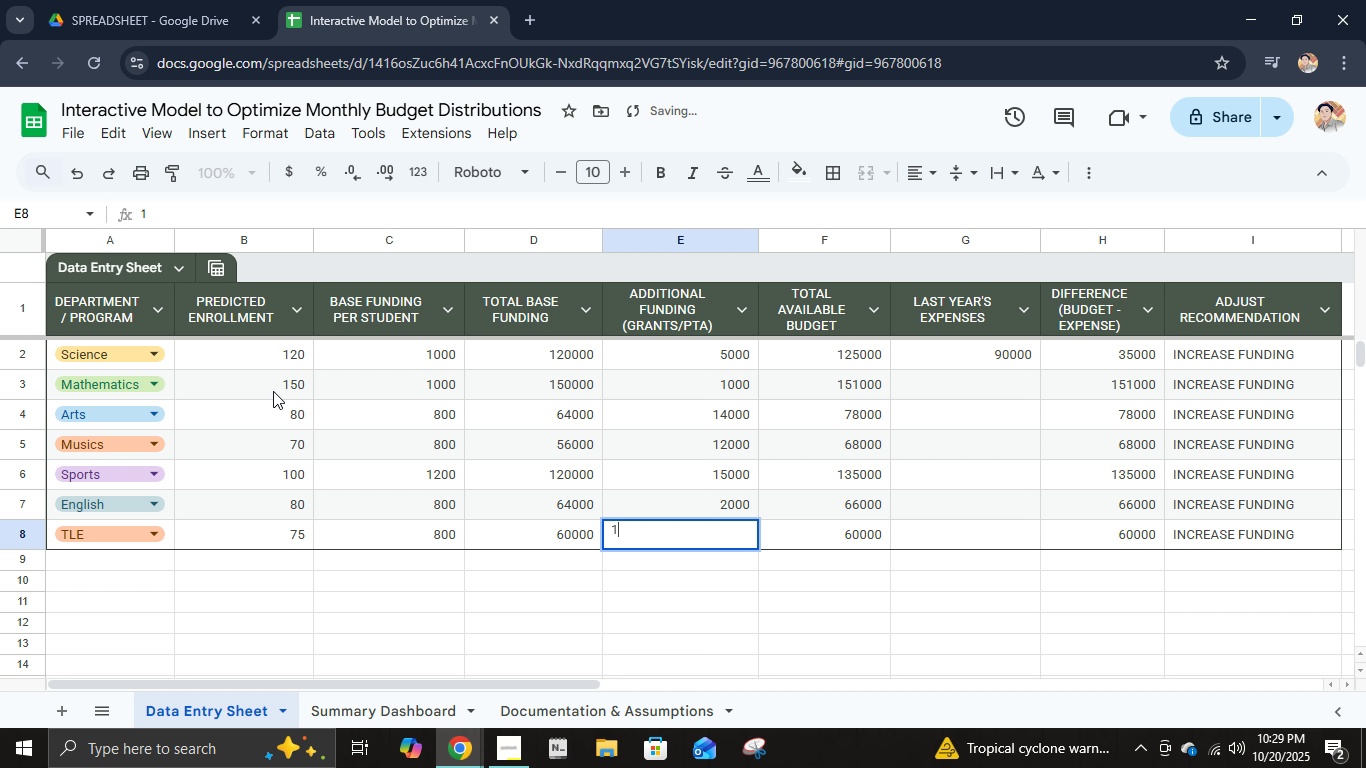 
key(Numpad1)
 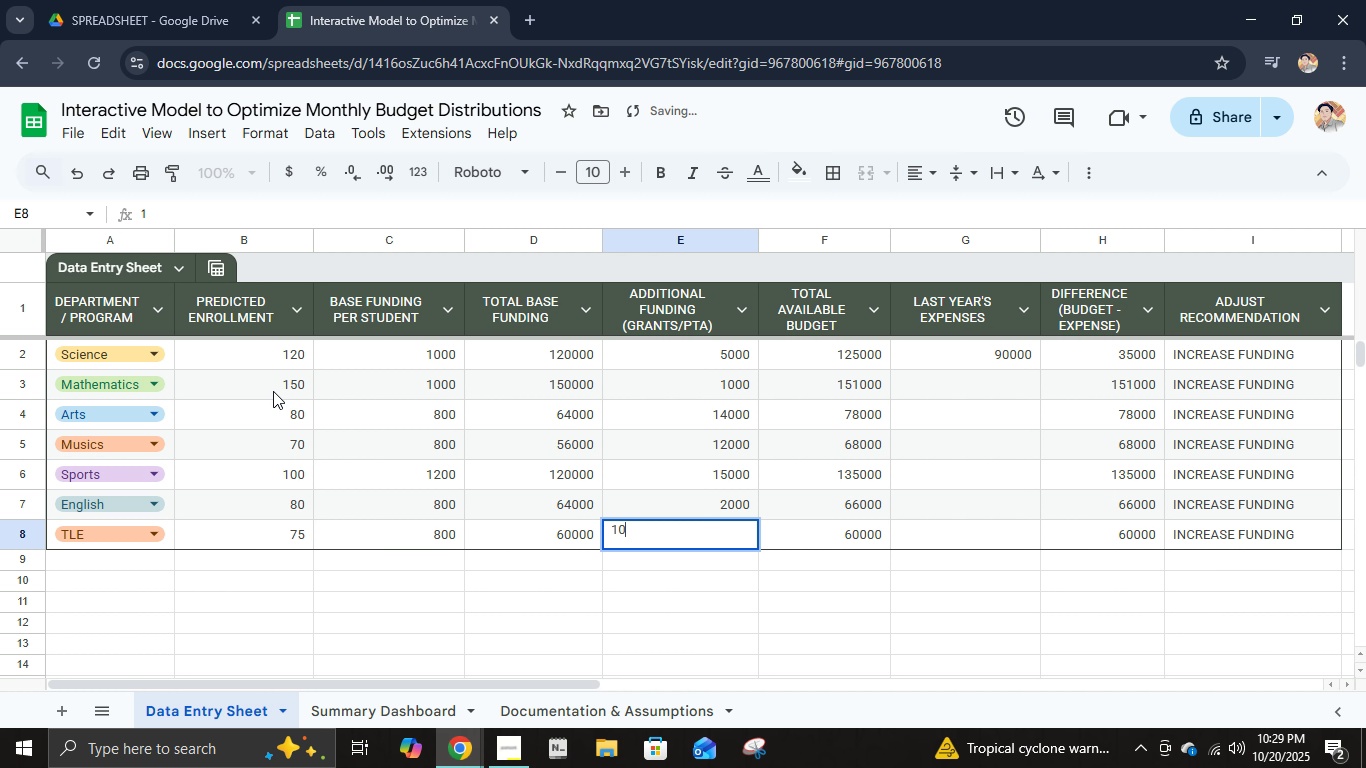 
key(Numpad0)
 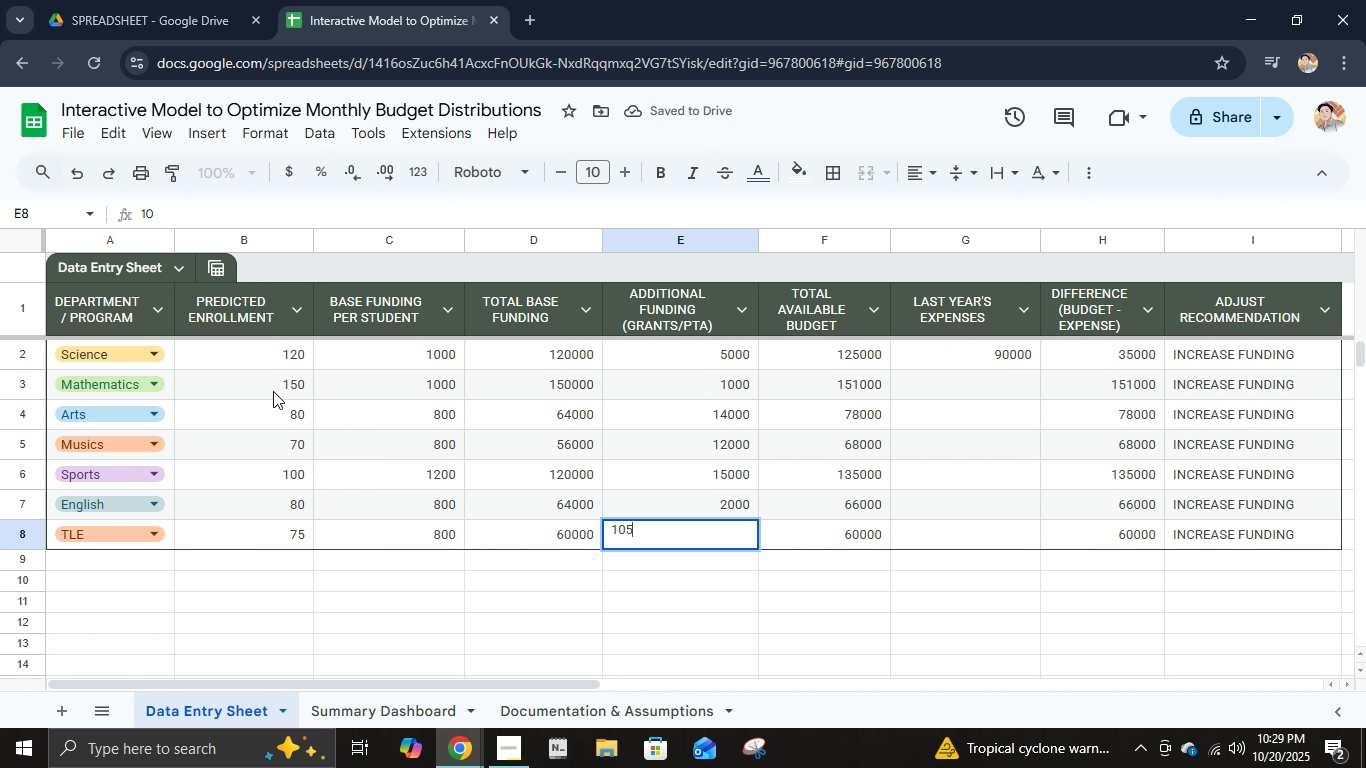 
key(Numpad5)
 